 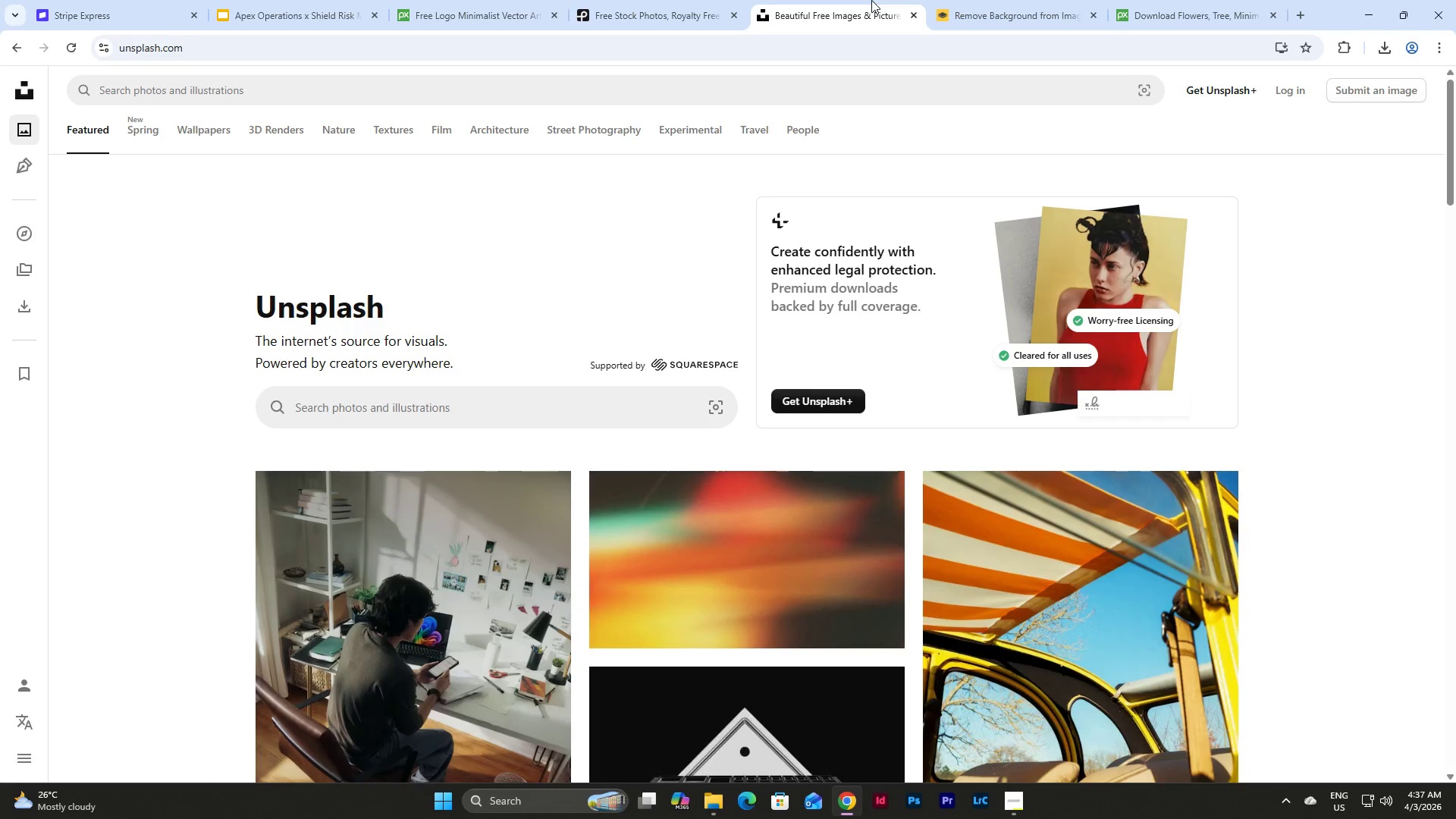 
left_click([477, 0])
 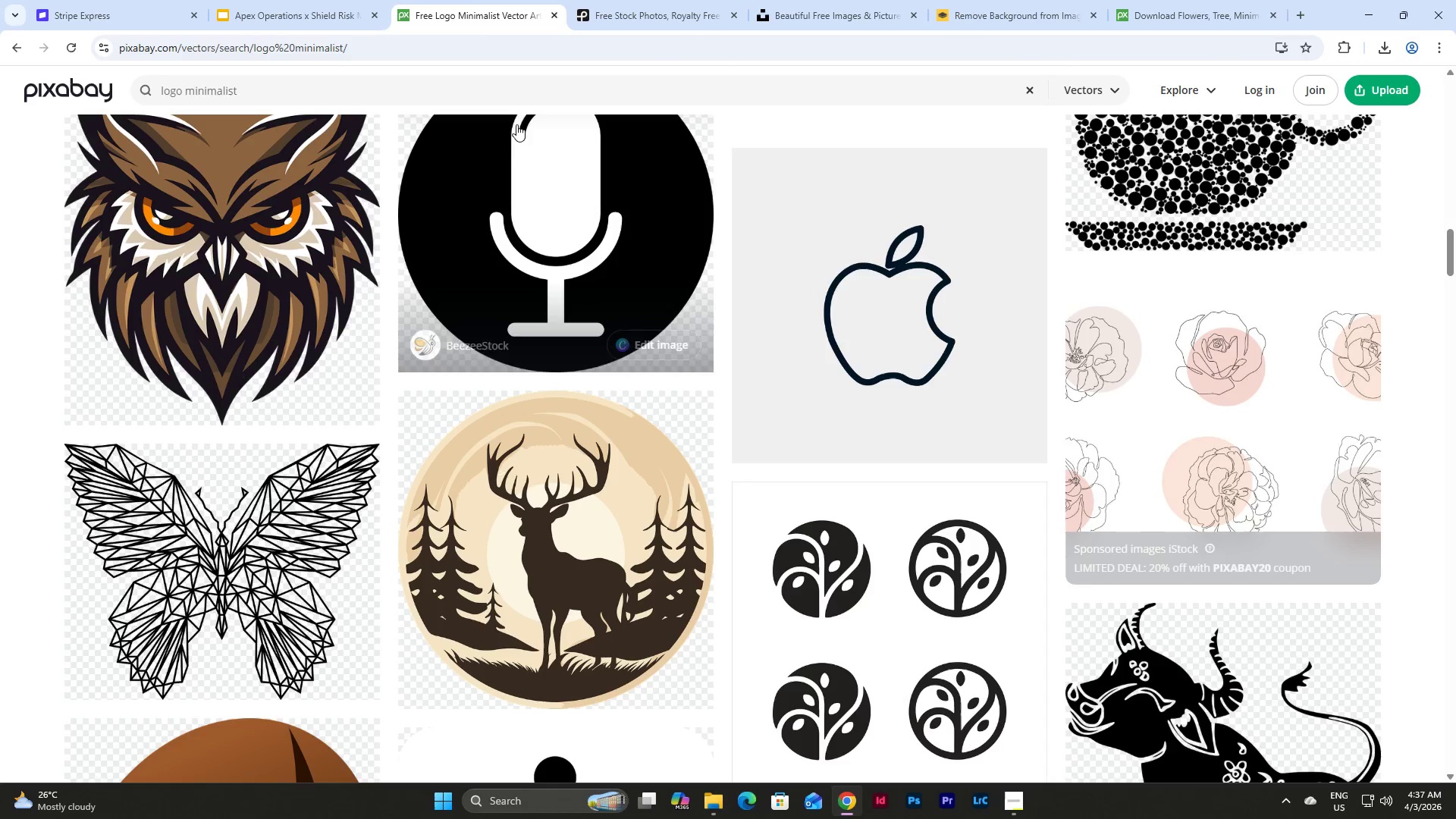 
scroll: coordinate [721, 344], scroll_direction: down, amount: 15.0
 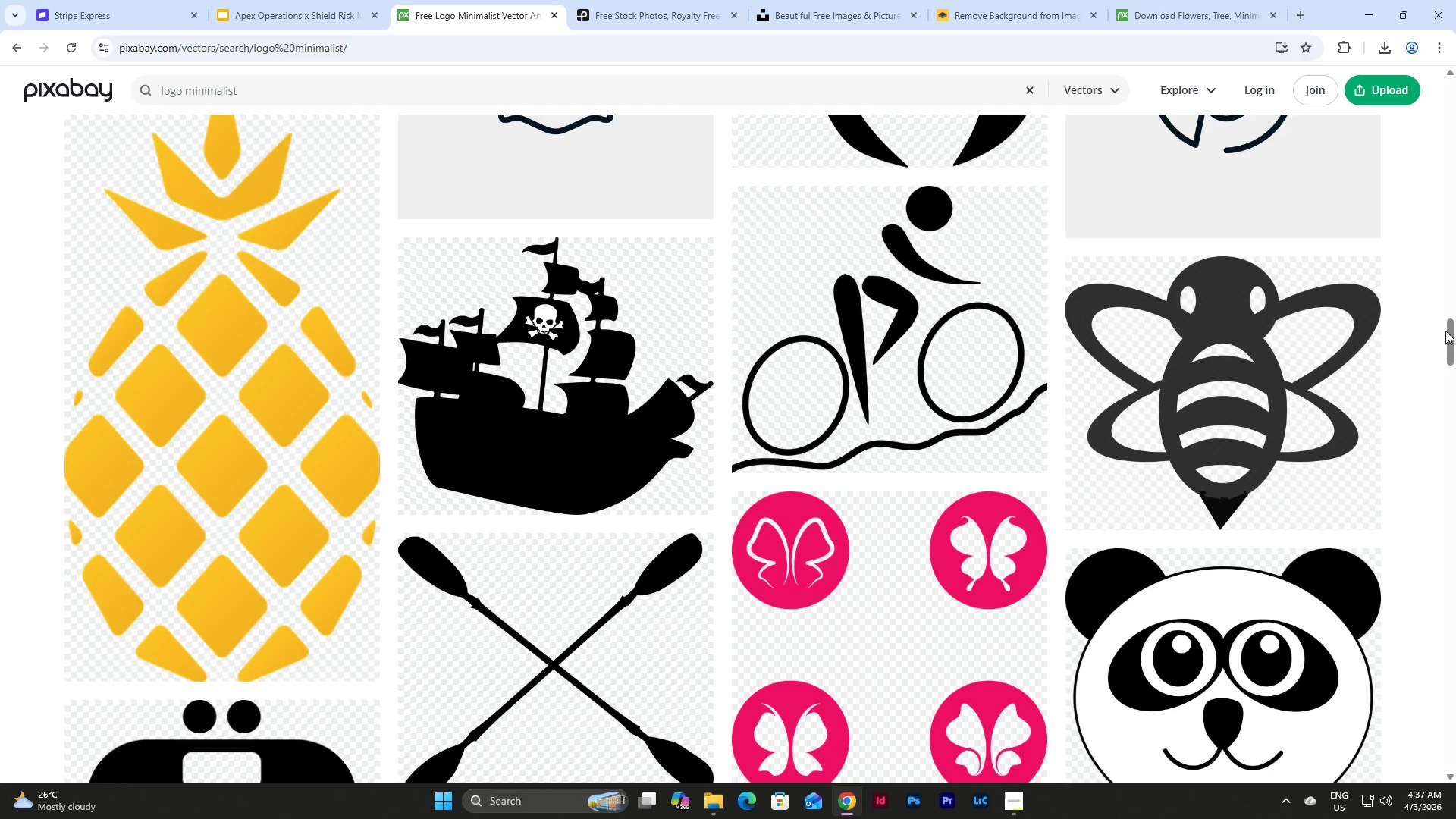 
left_click_drag(start_coordinate=[1449, 346], to_coordinate=[1453, 90])
 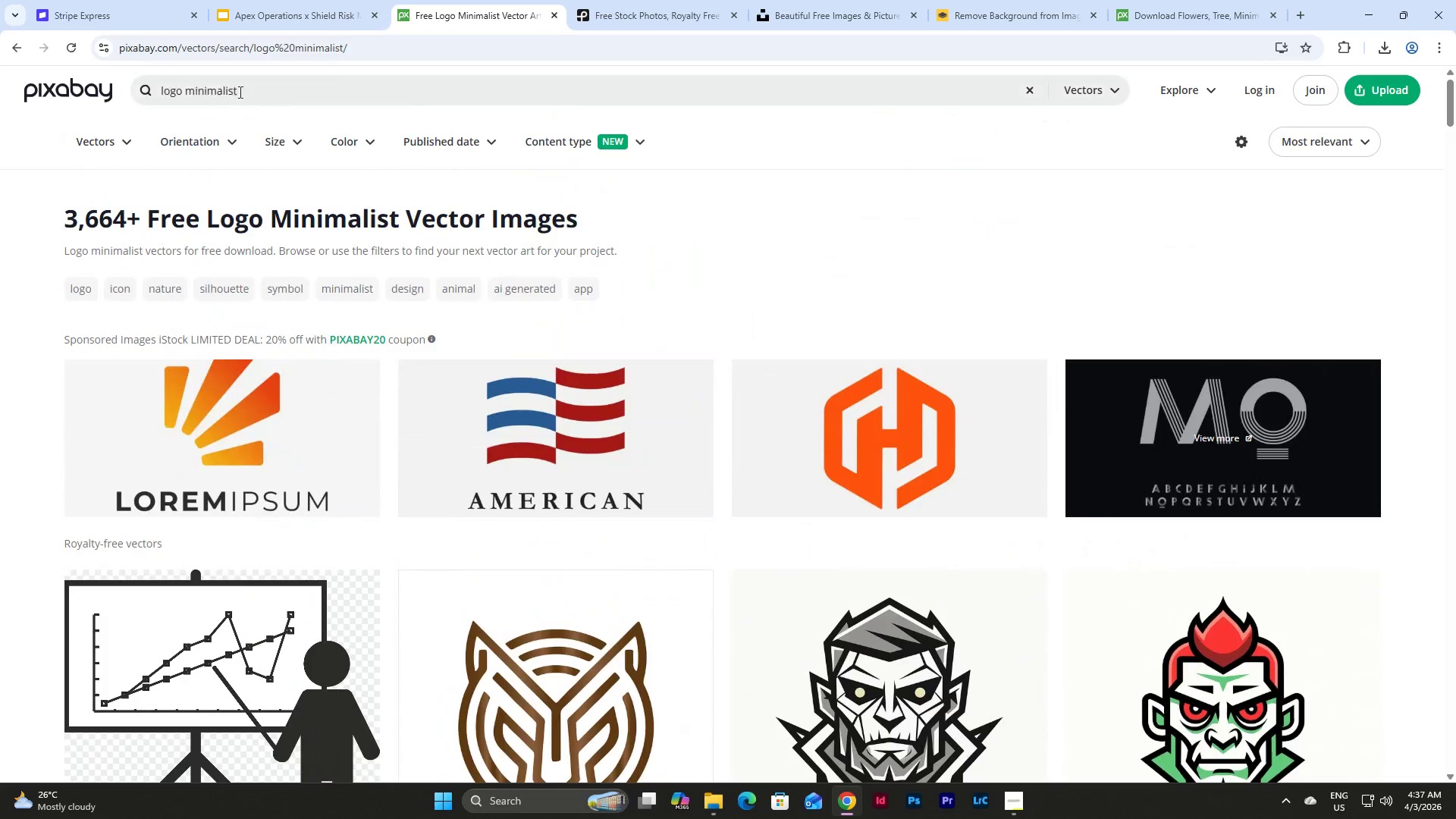 
left_click([215, 86])
 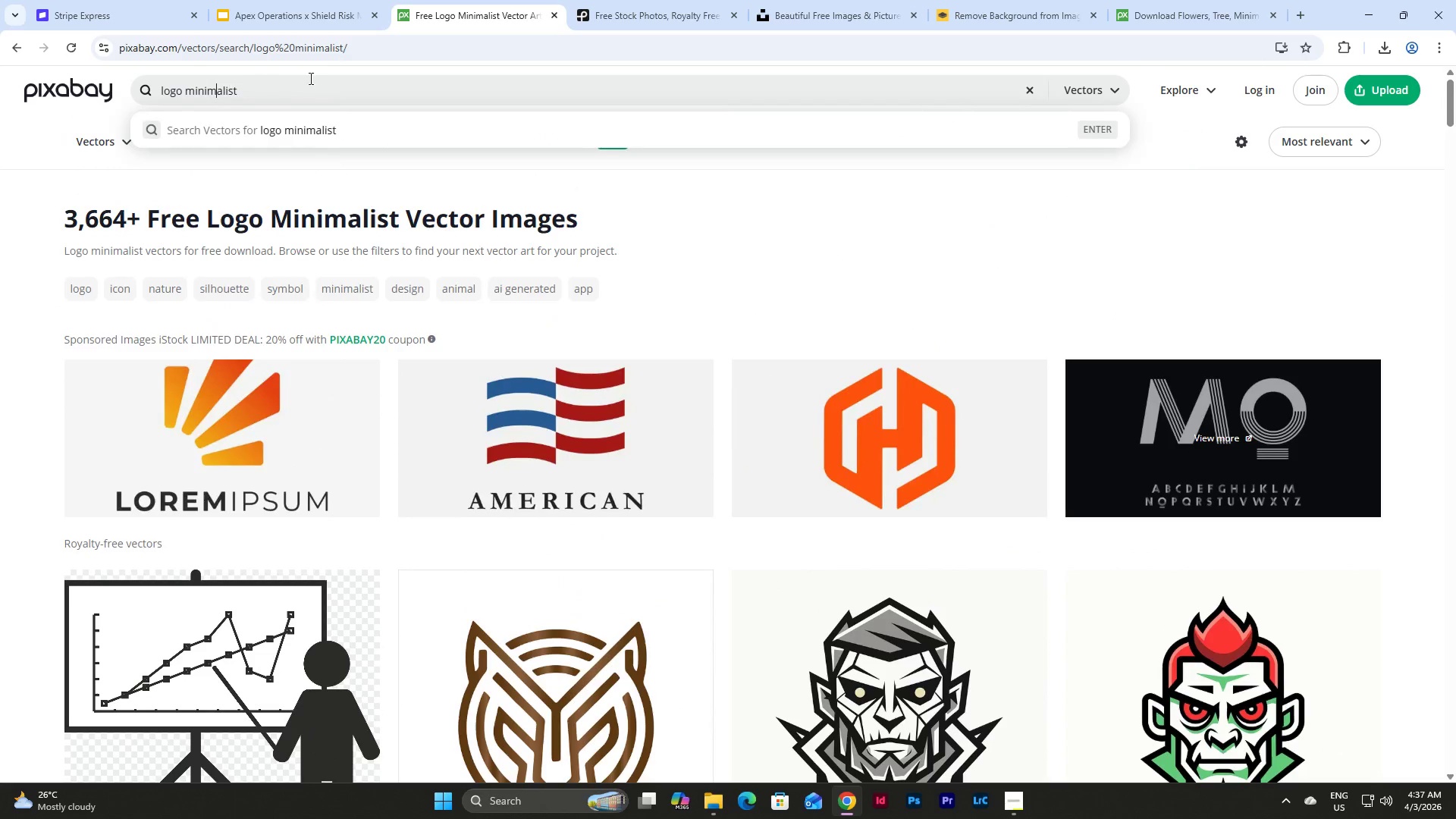 
left_click_drag(start_coordinate=[309, 78], to_coordinate=[13, 83])
 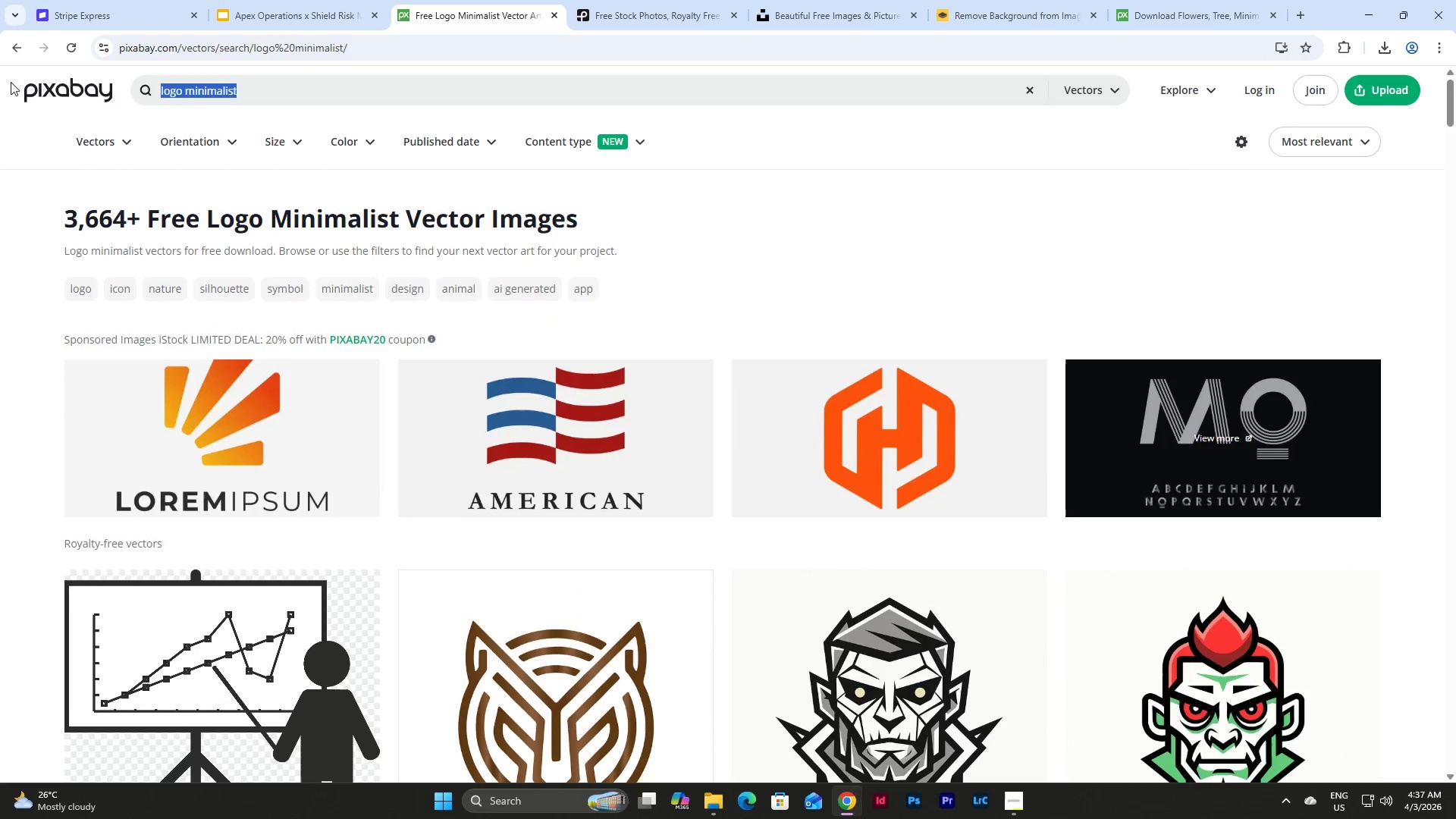 
type(risk)
 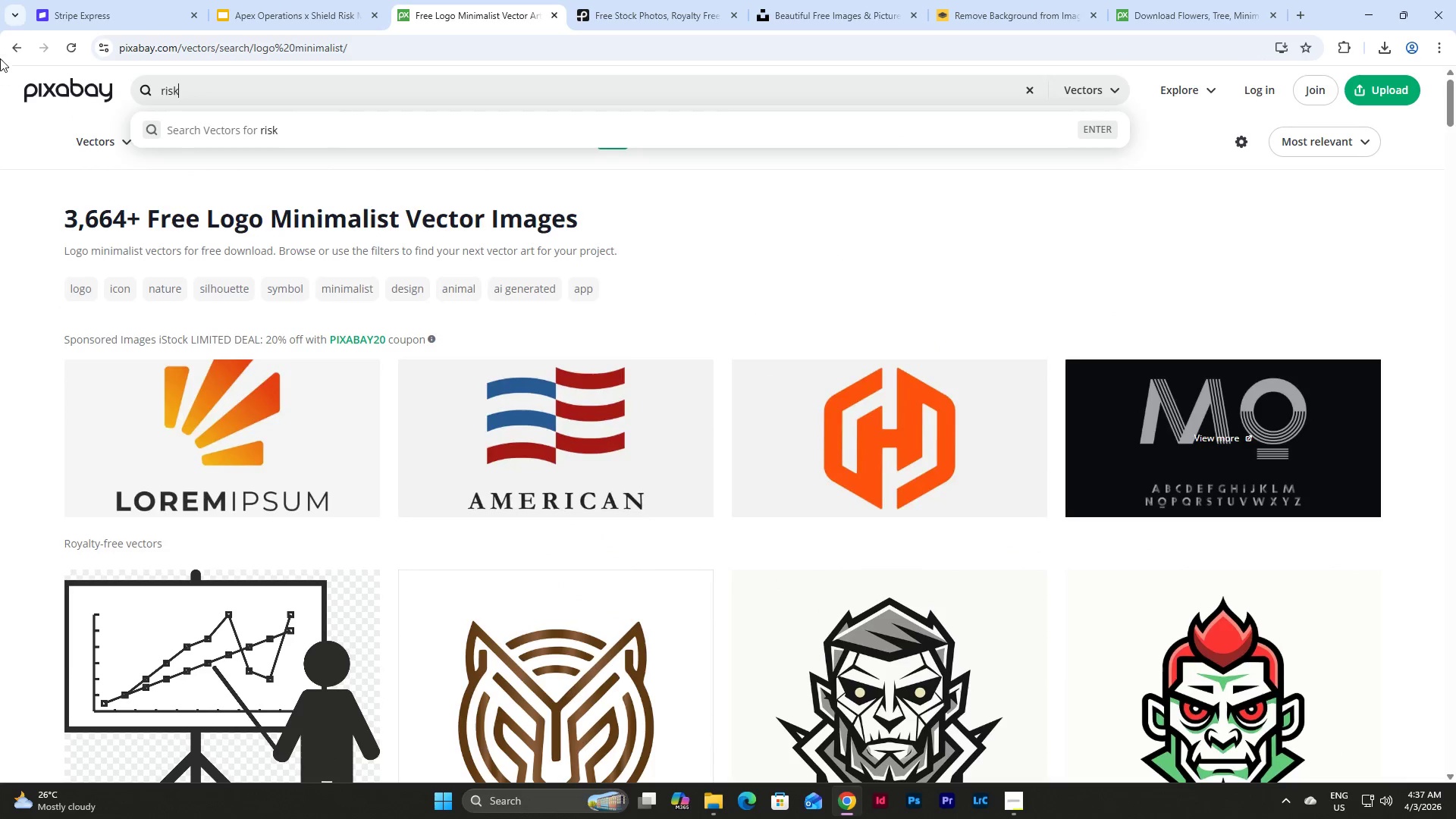 
wait(9.44)
 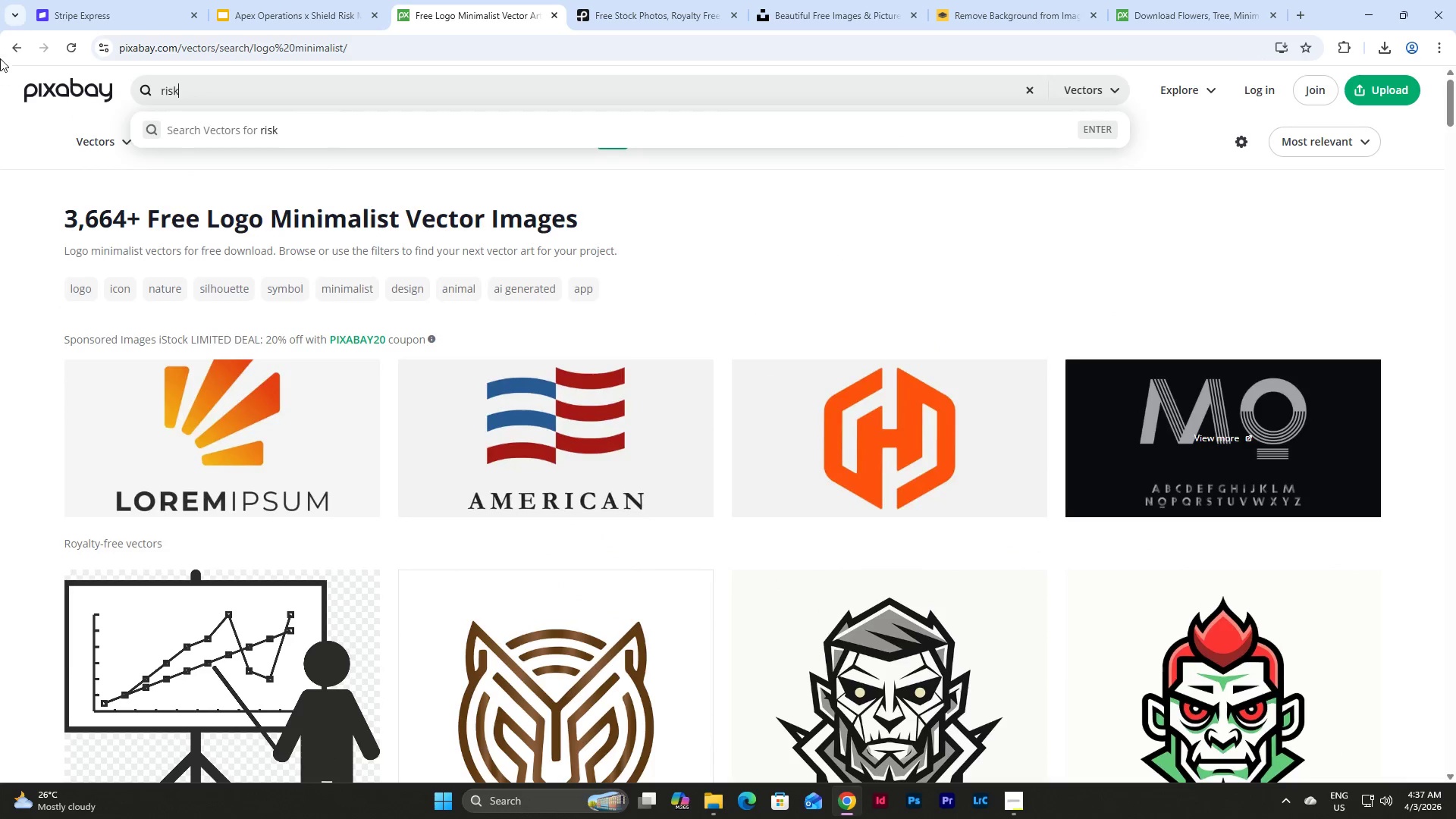 
double_click([91, 283])
 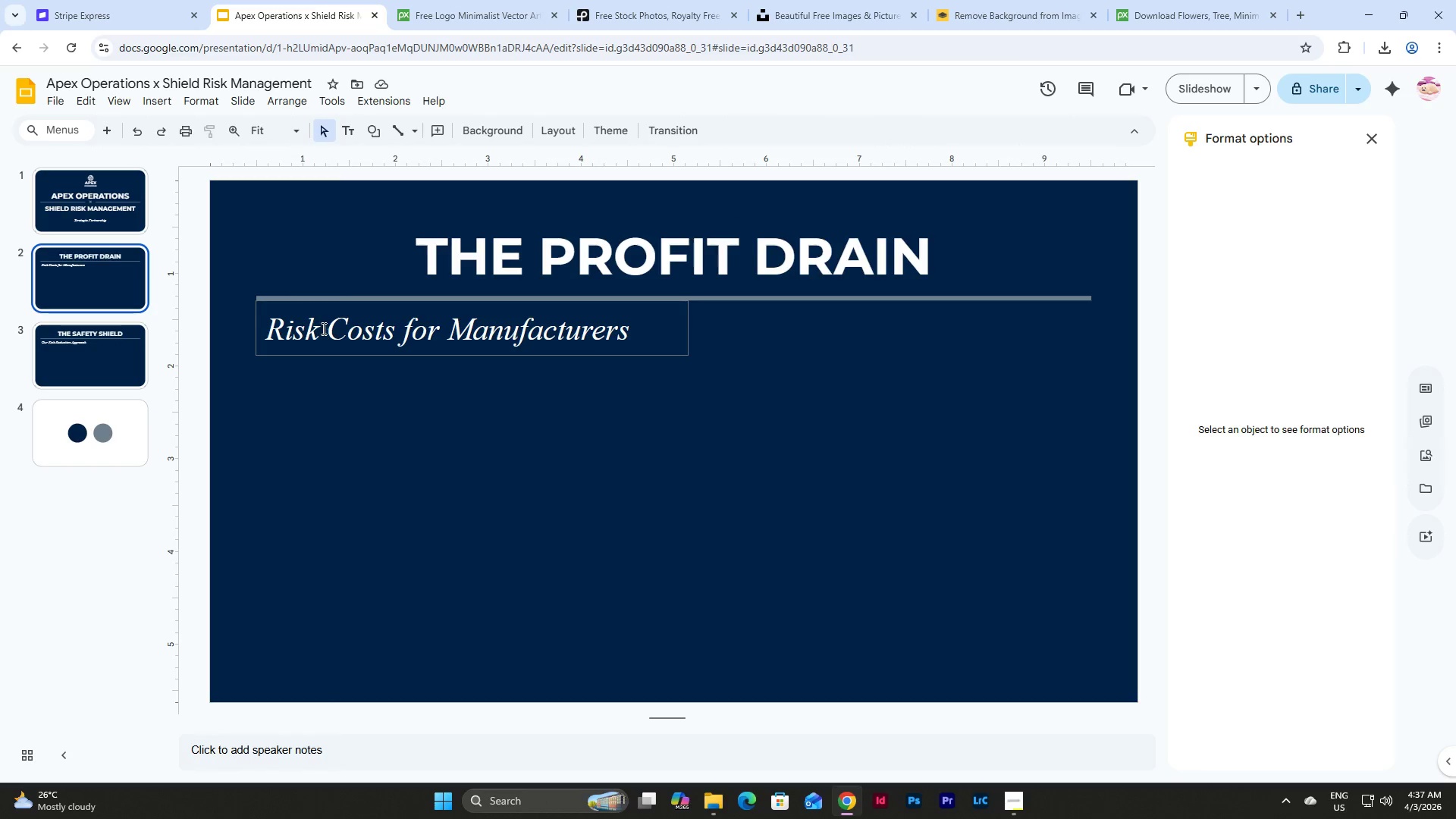 
left_click([318, 325])
 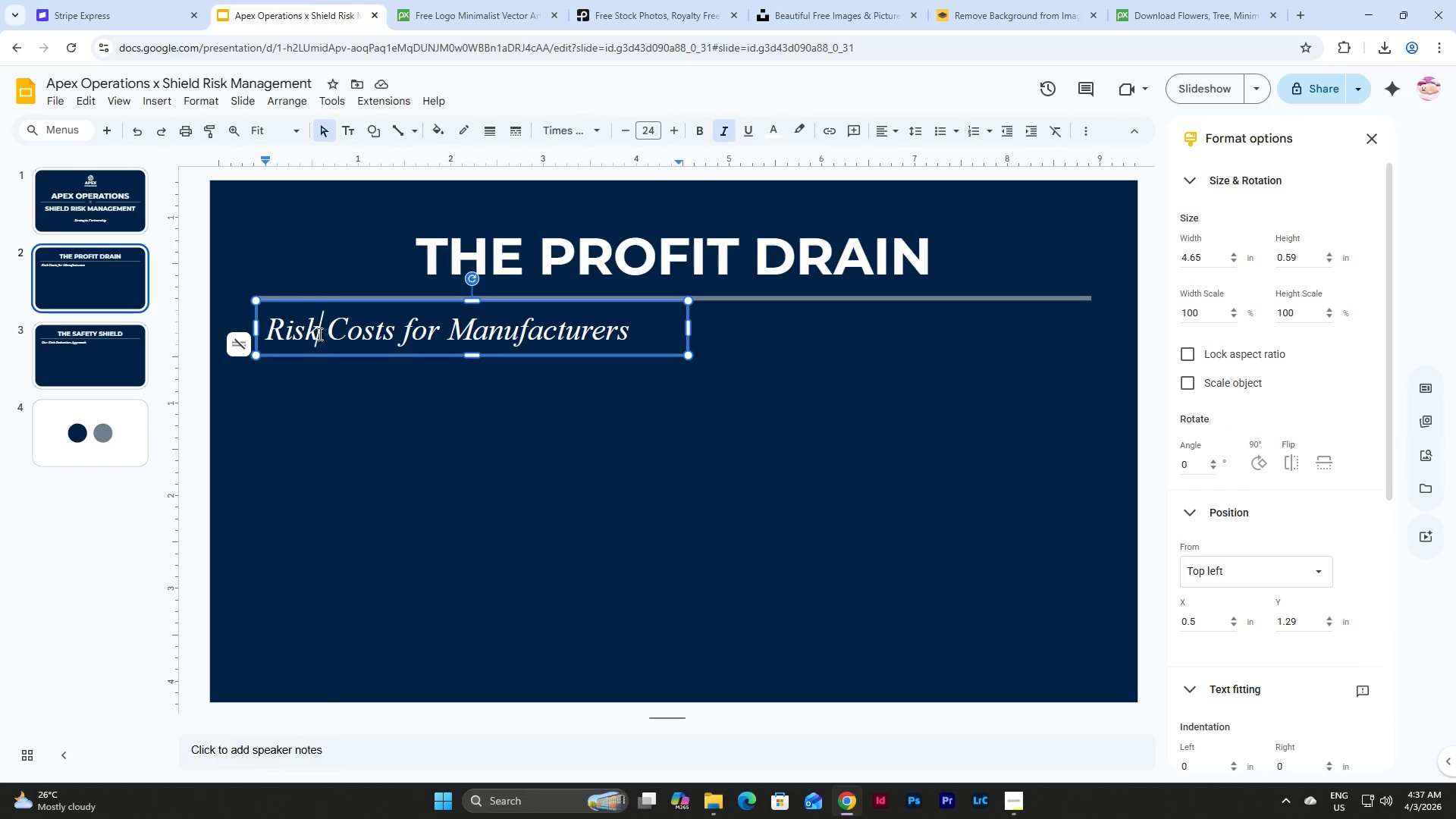 
left_click_drag(start_coordinate=[317, 333], to_coordinate=[300, 328])
 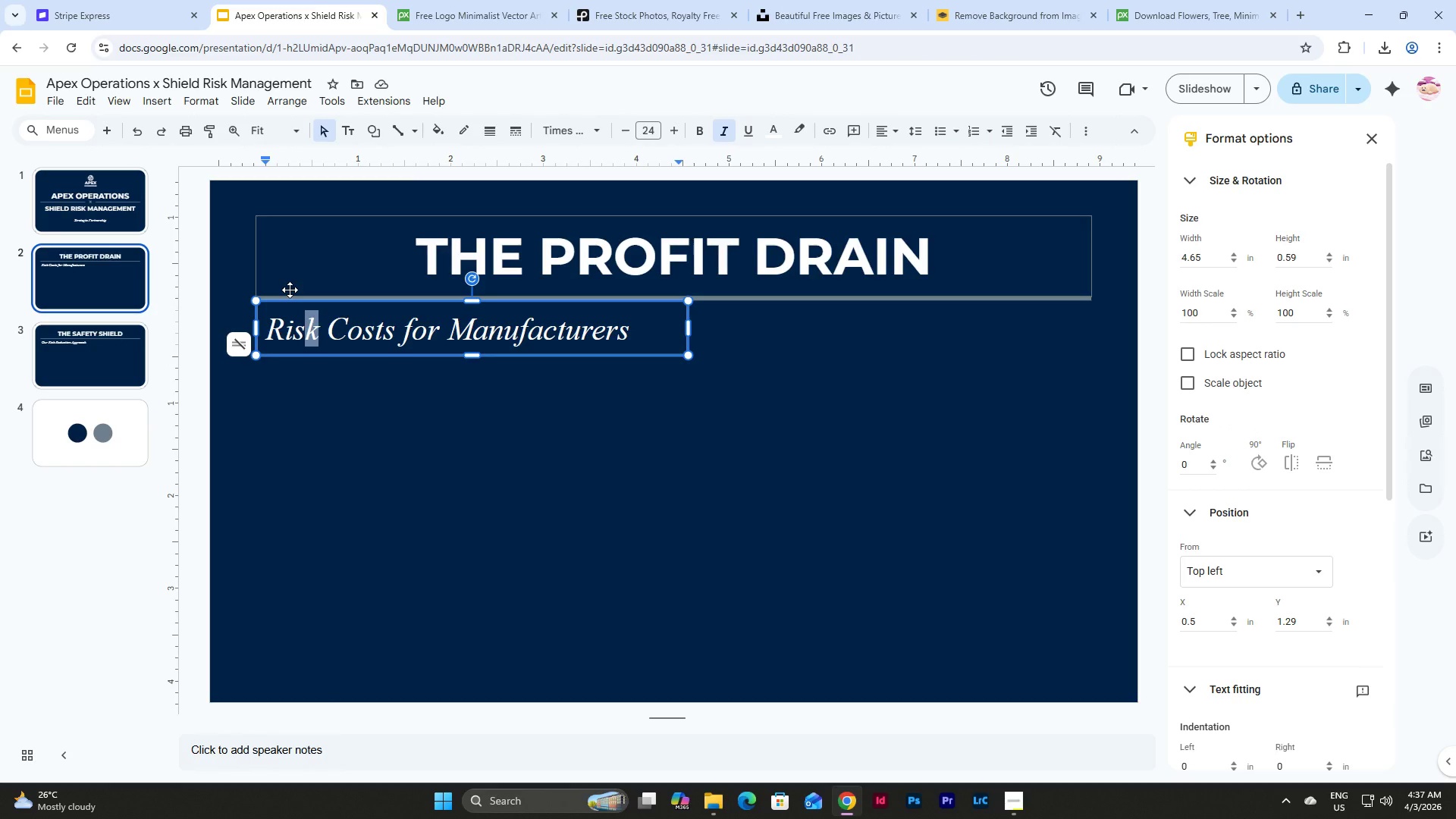 
type(ing)
 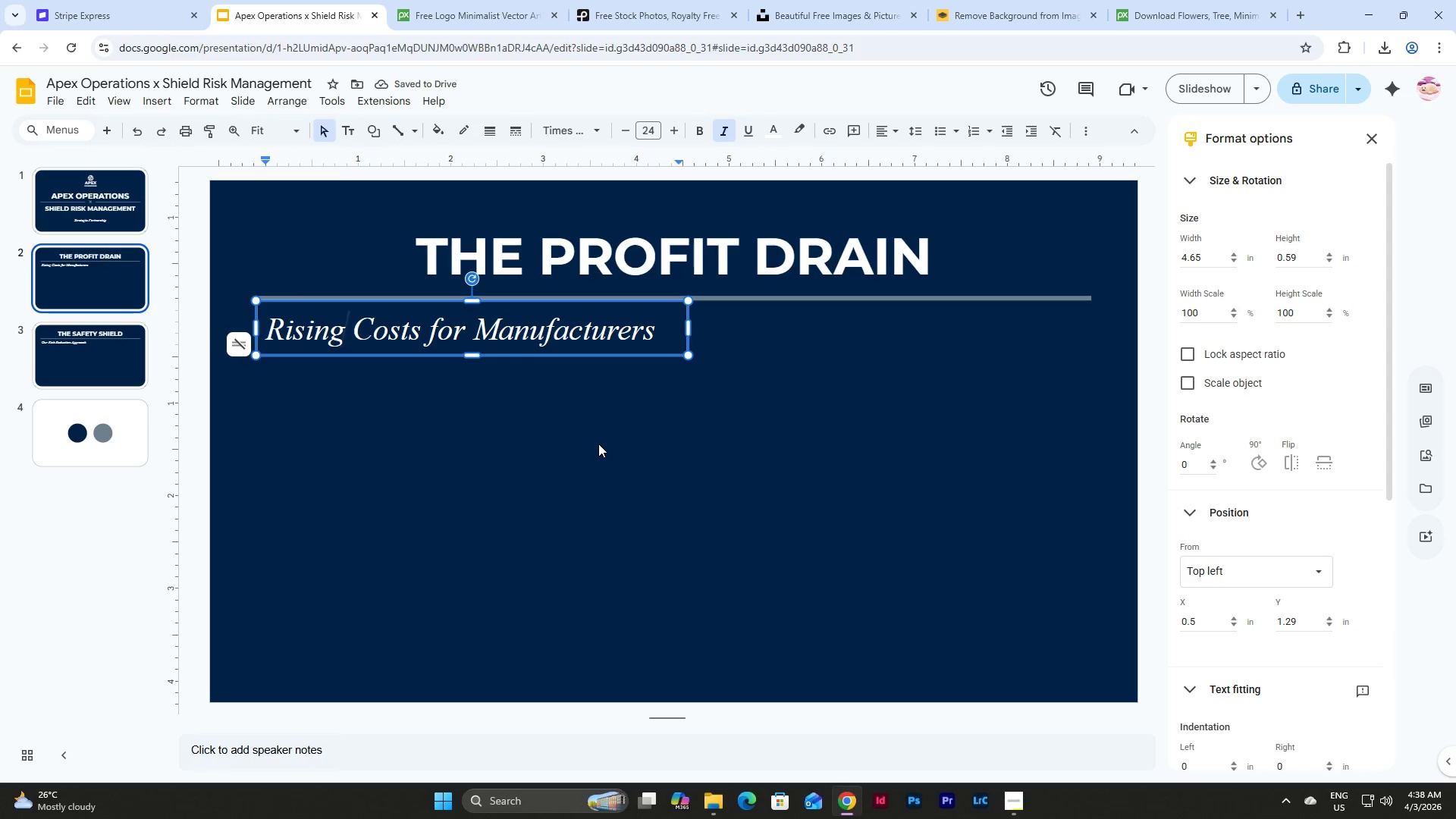 
left_click([598, 444])
 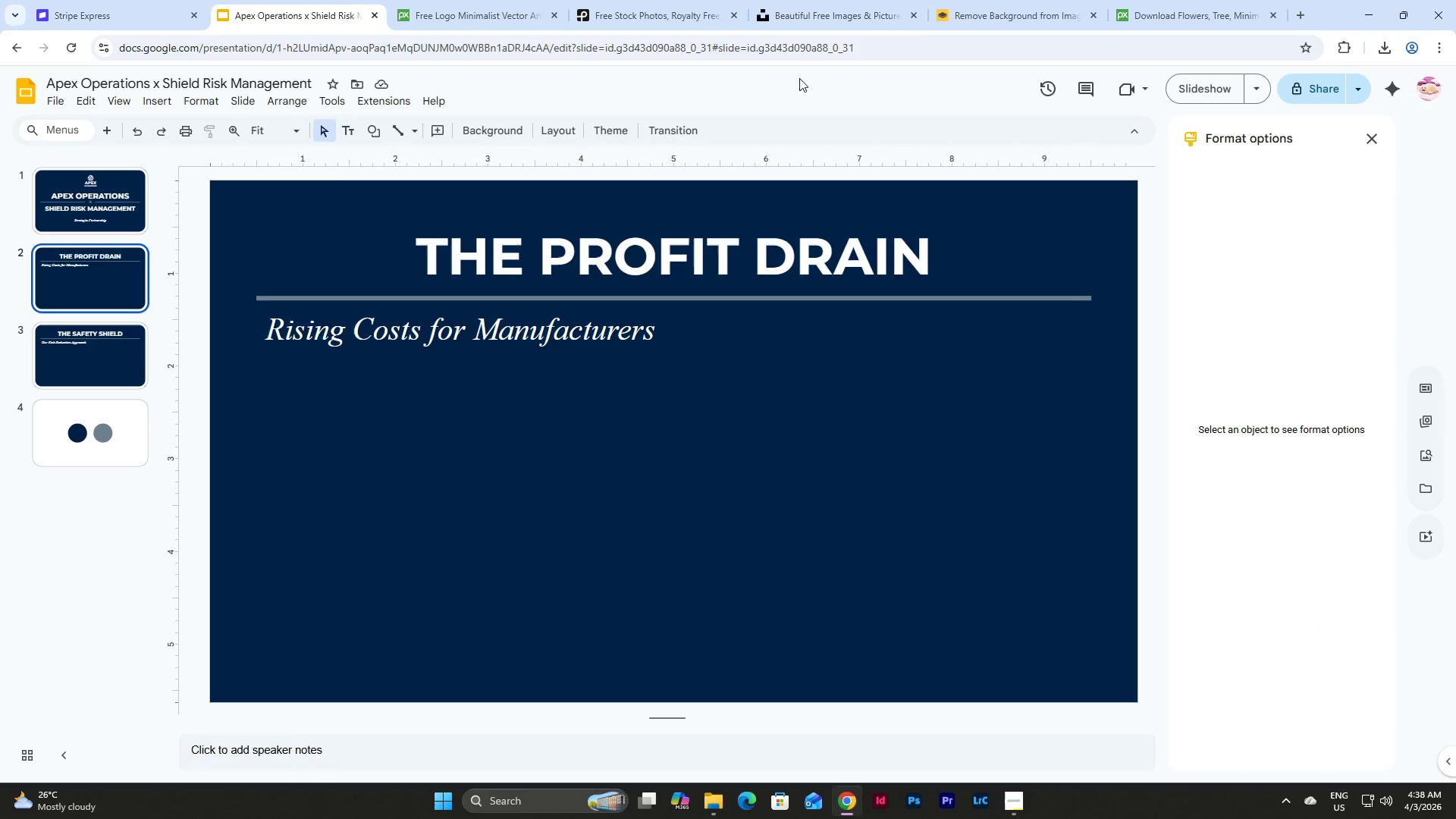 
double_click([492, 0])
 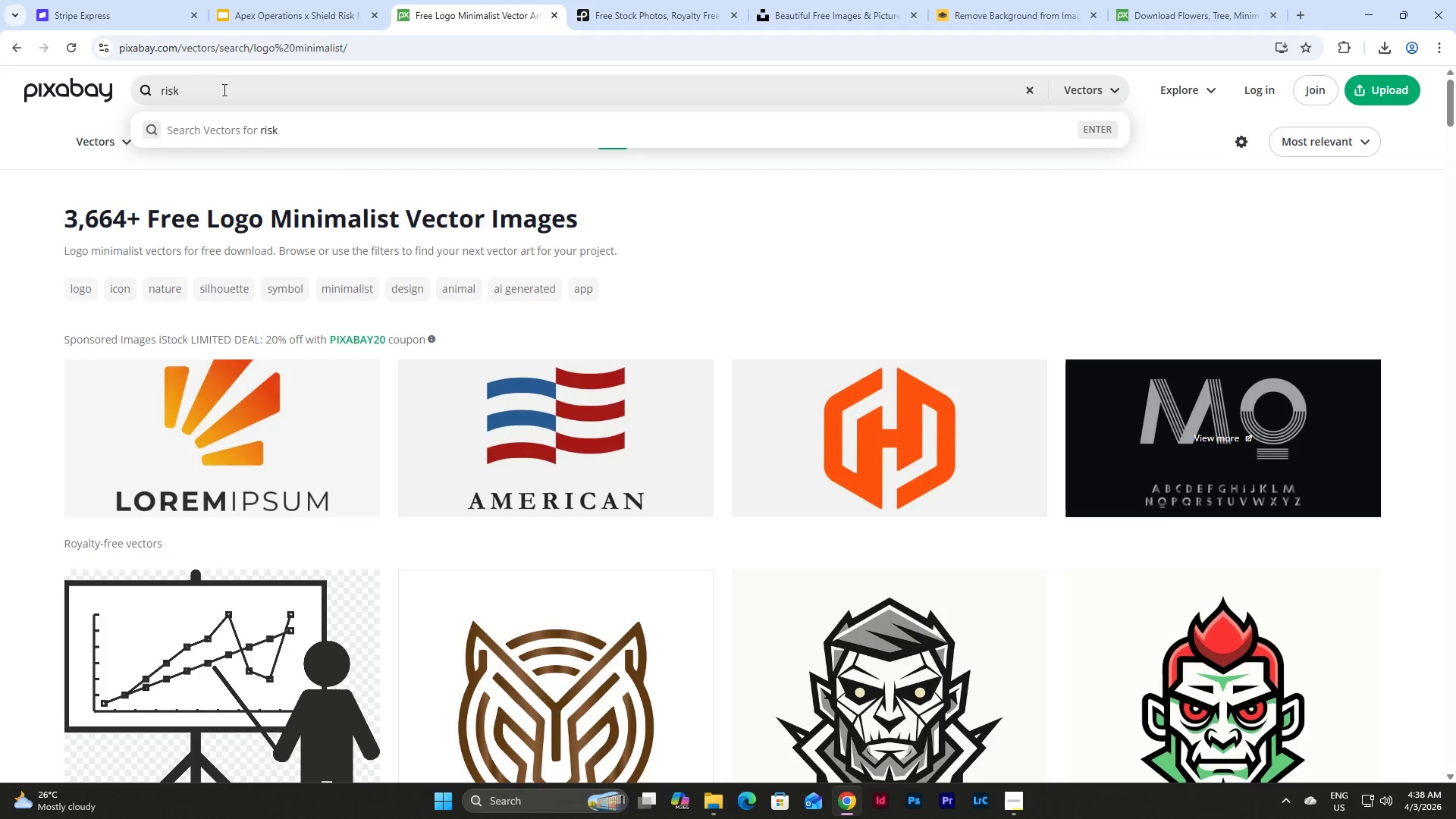 
left_click([241, 89])
 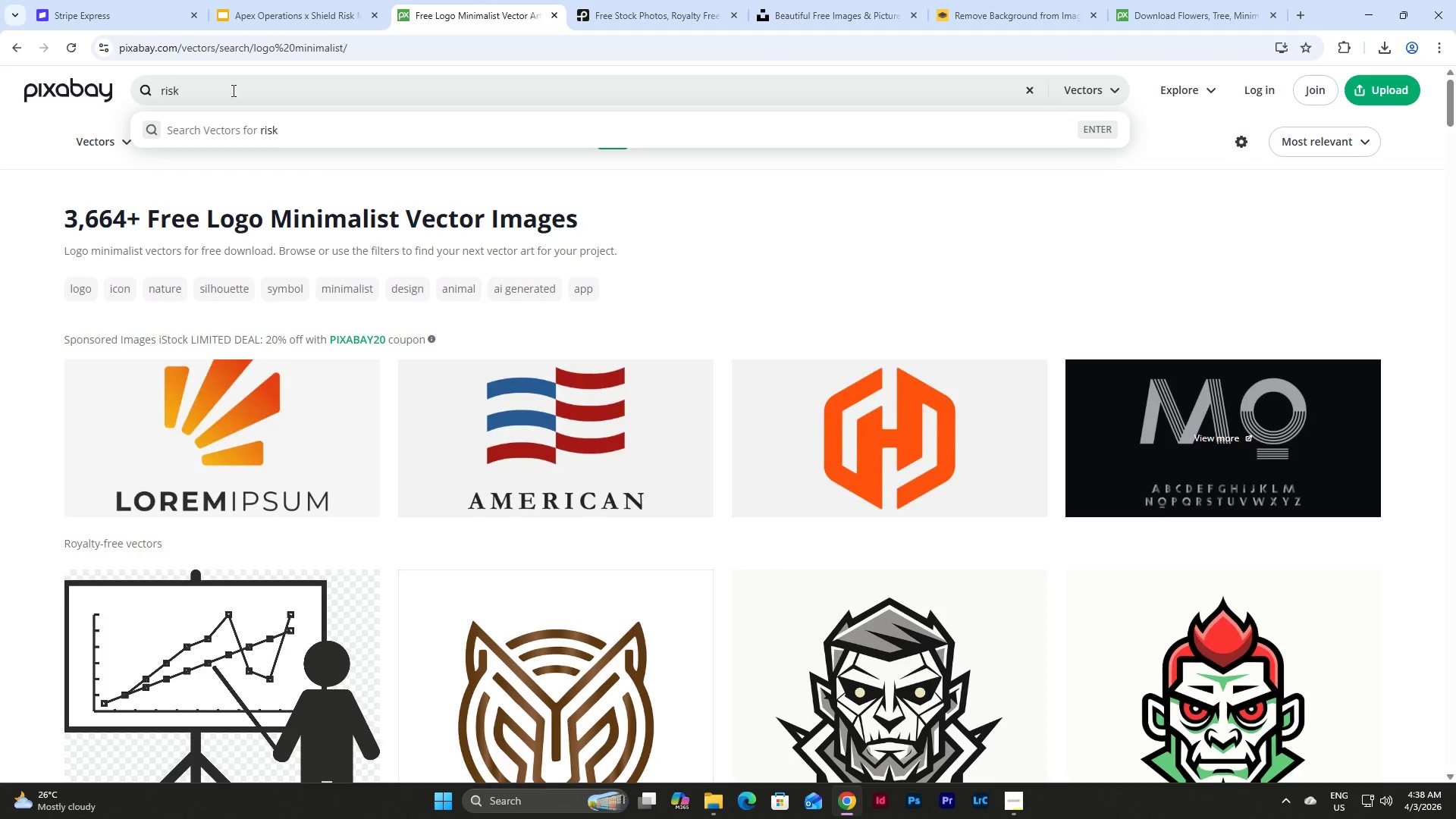 
left_click_drag(start_coordinate=[232, 90], to_coordinate=[139, 94])
 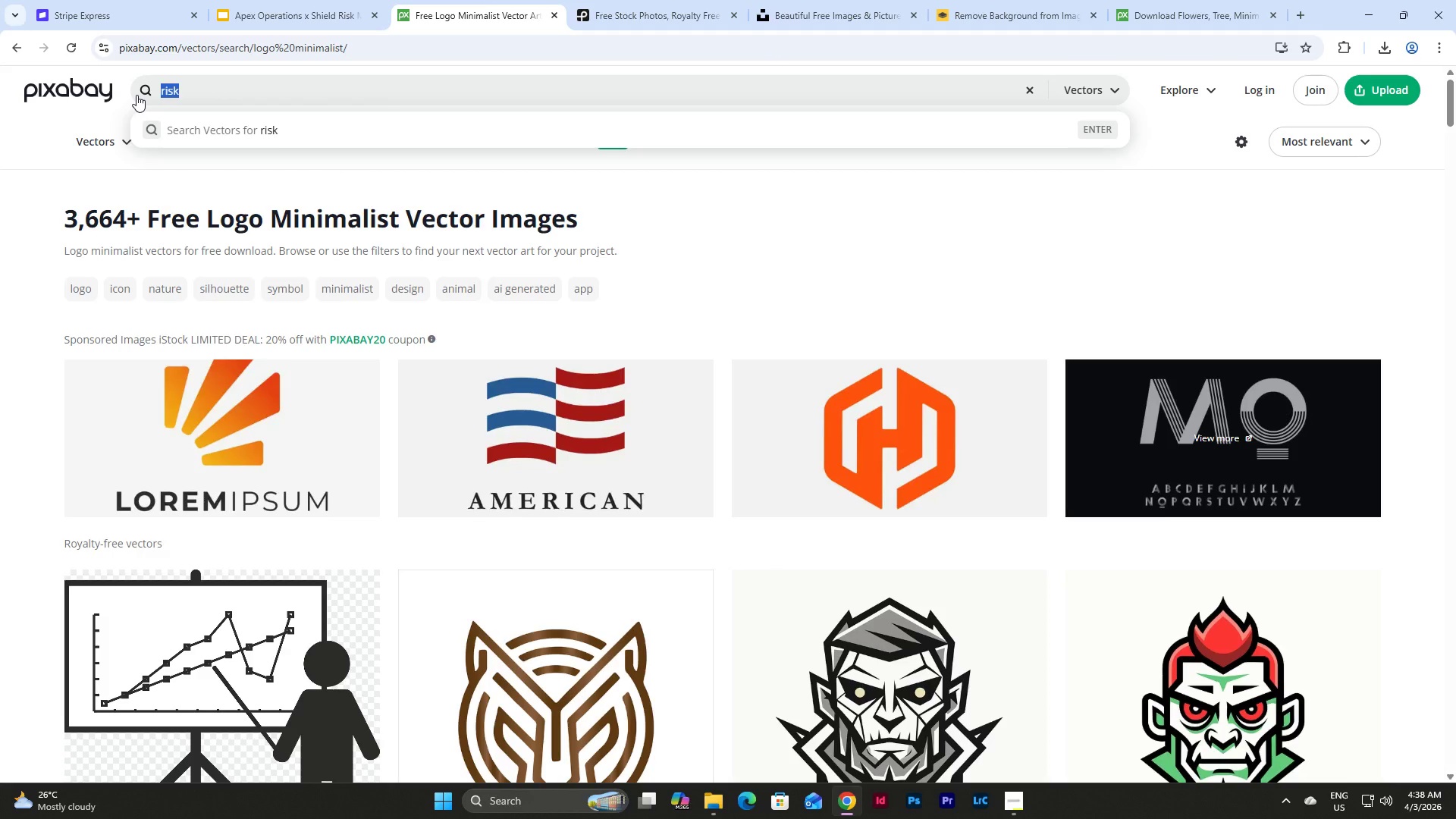 
type(rising cost)
 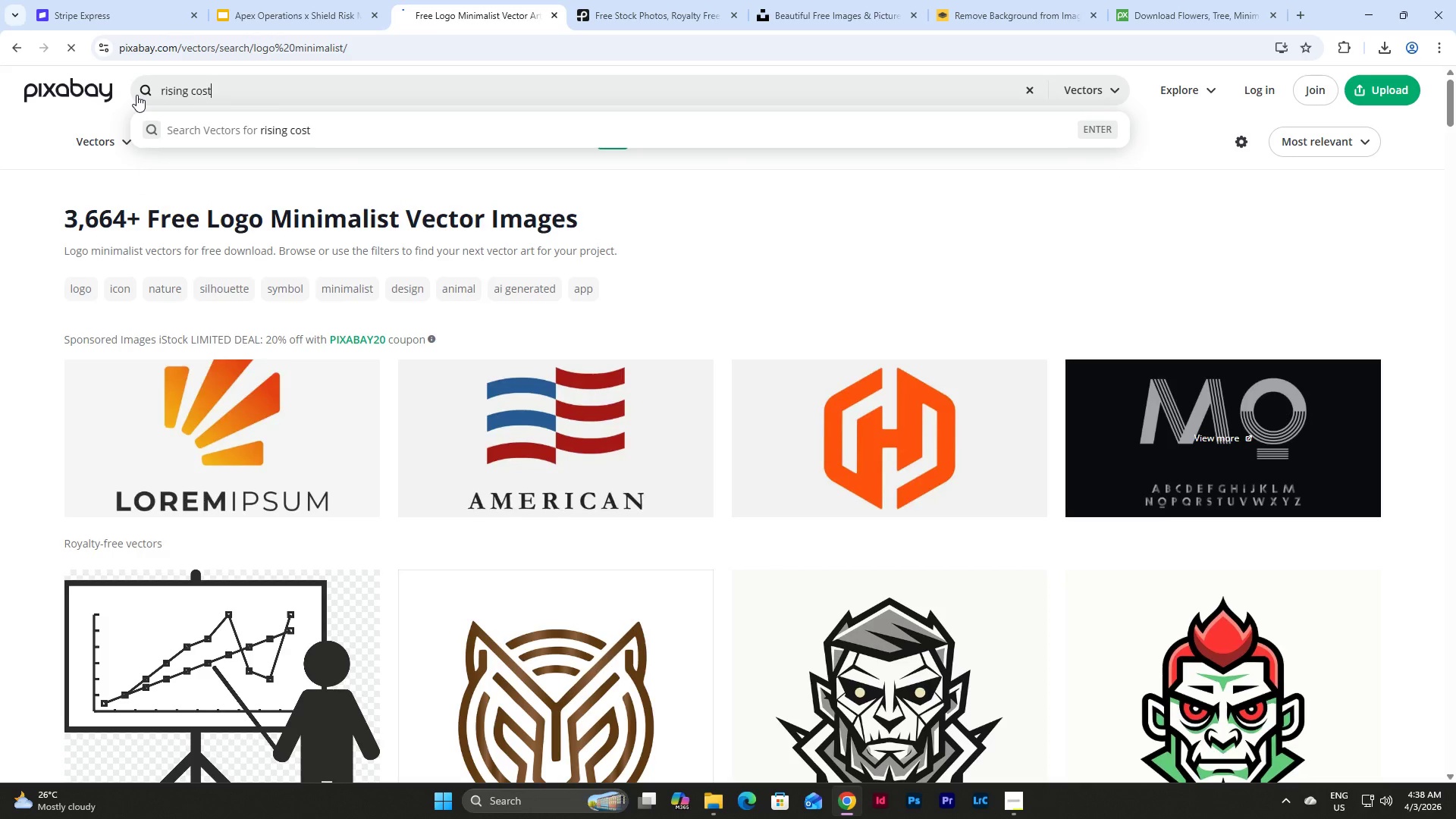 
key(Enter)
 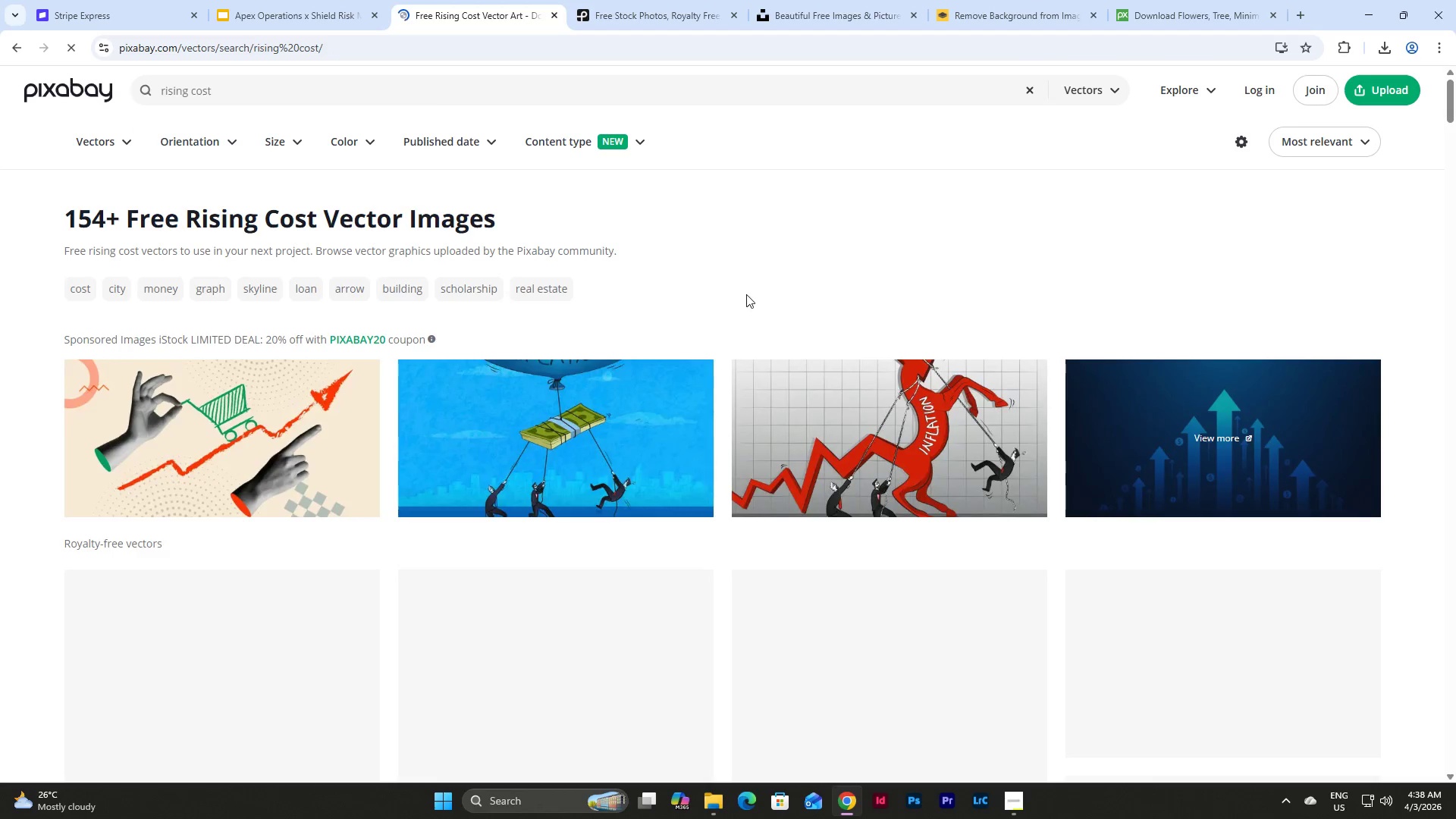 
scroll: coordinate [657, 315], scroll_direction: down, amount: 20.0
 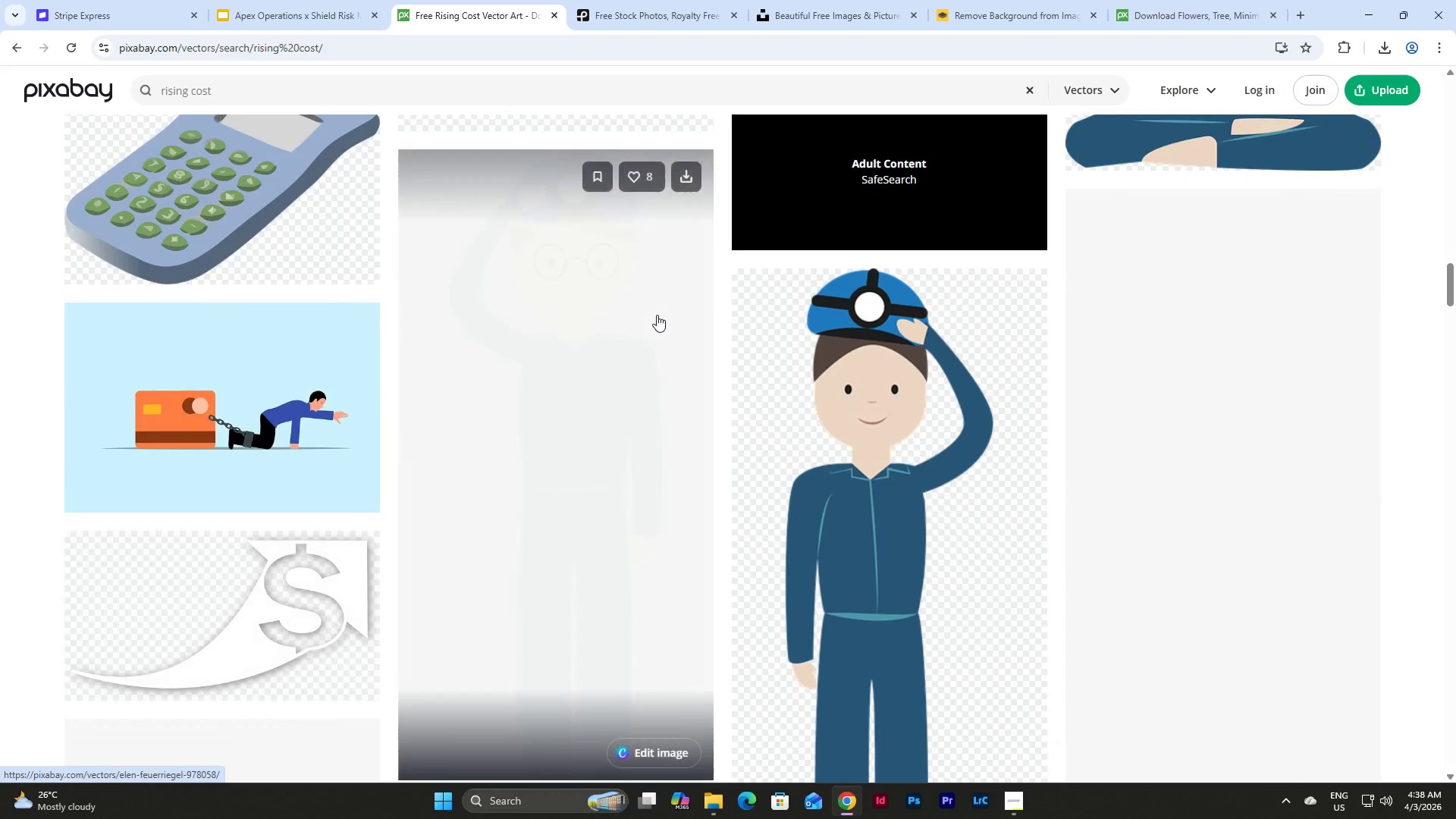 
scroll: coordinate [877, 359], scroll_direction: down, amount: 27.0
 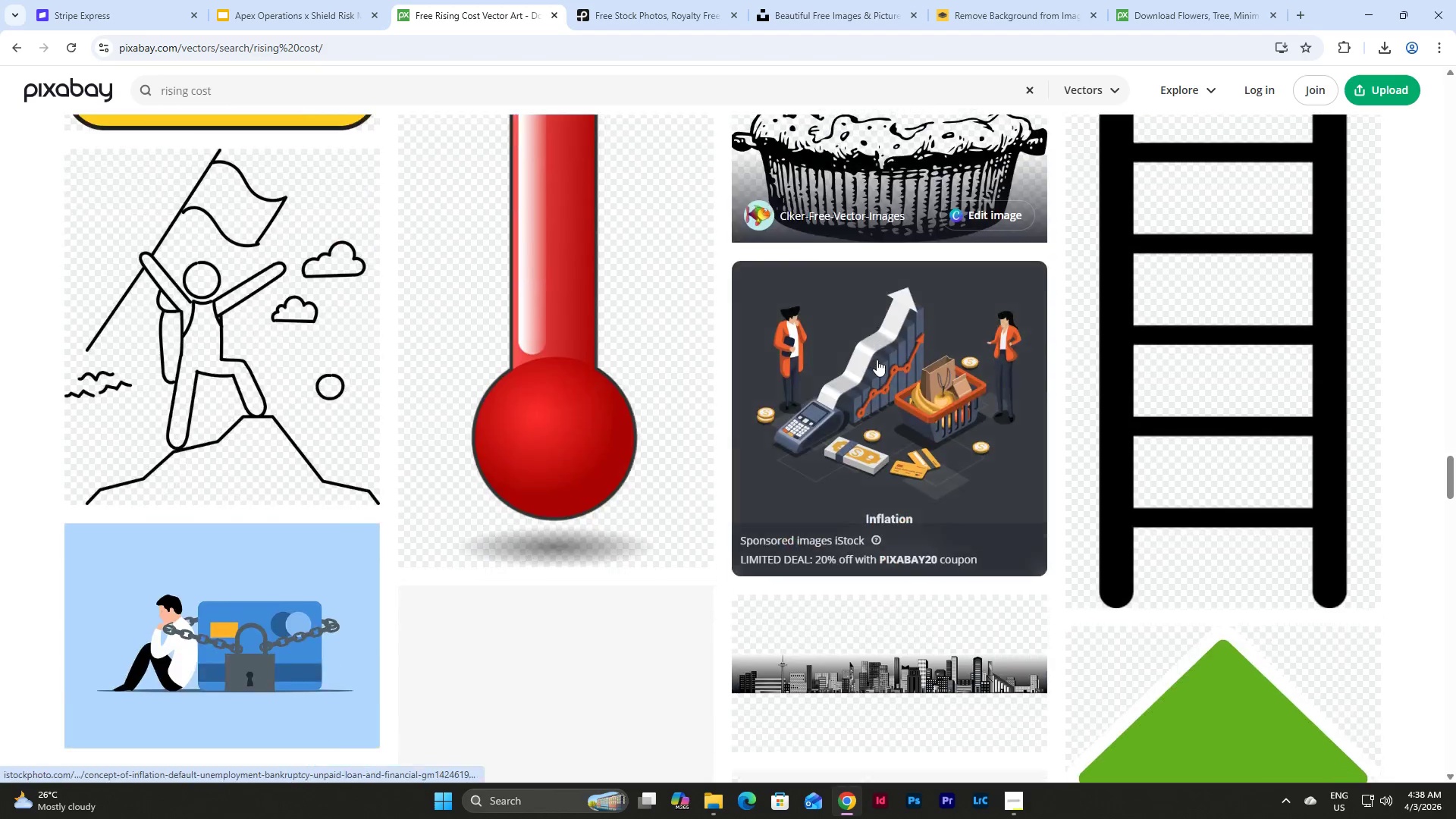 
scroll: coordinate [877, 359], scroll_direction: up, amount: 5.0
 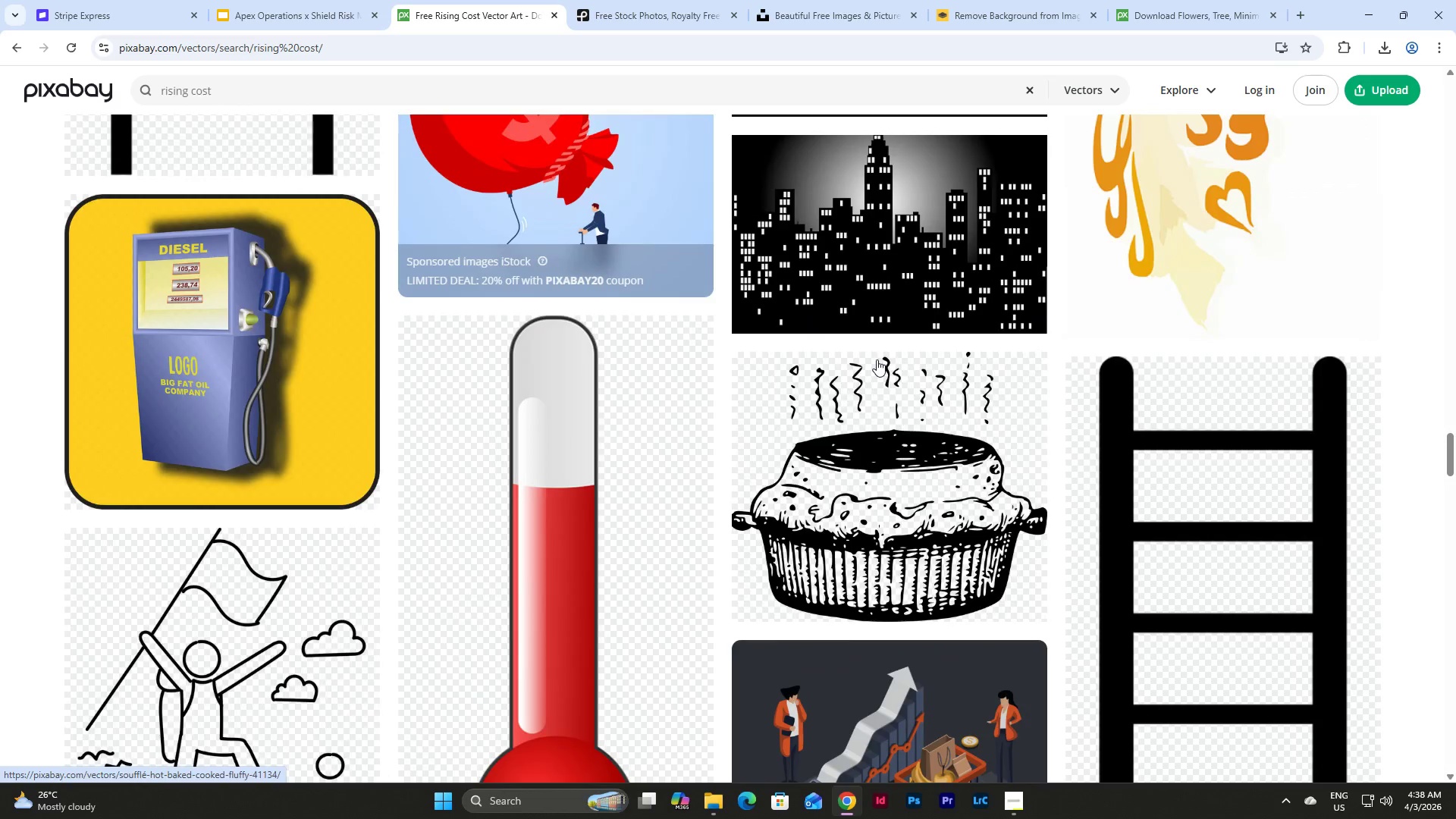 
scroll: coordinate [1219, 462], scroll_direction: down, amount: 30.0
 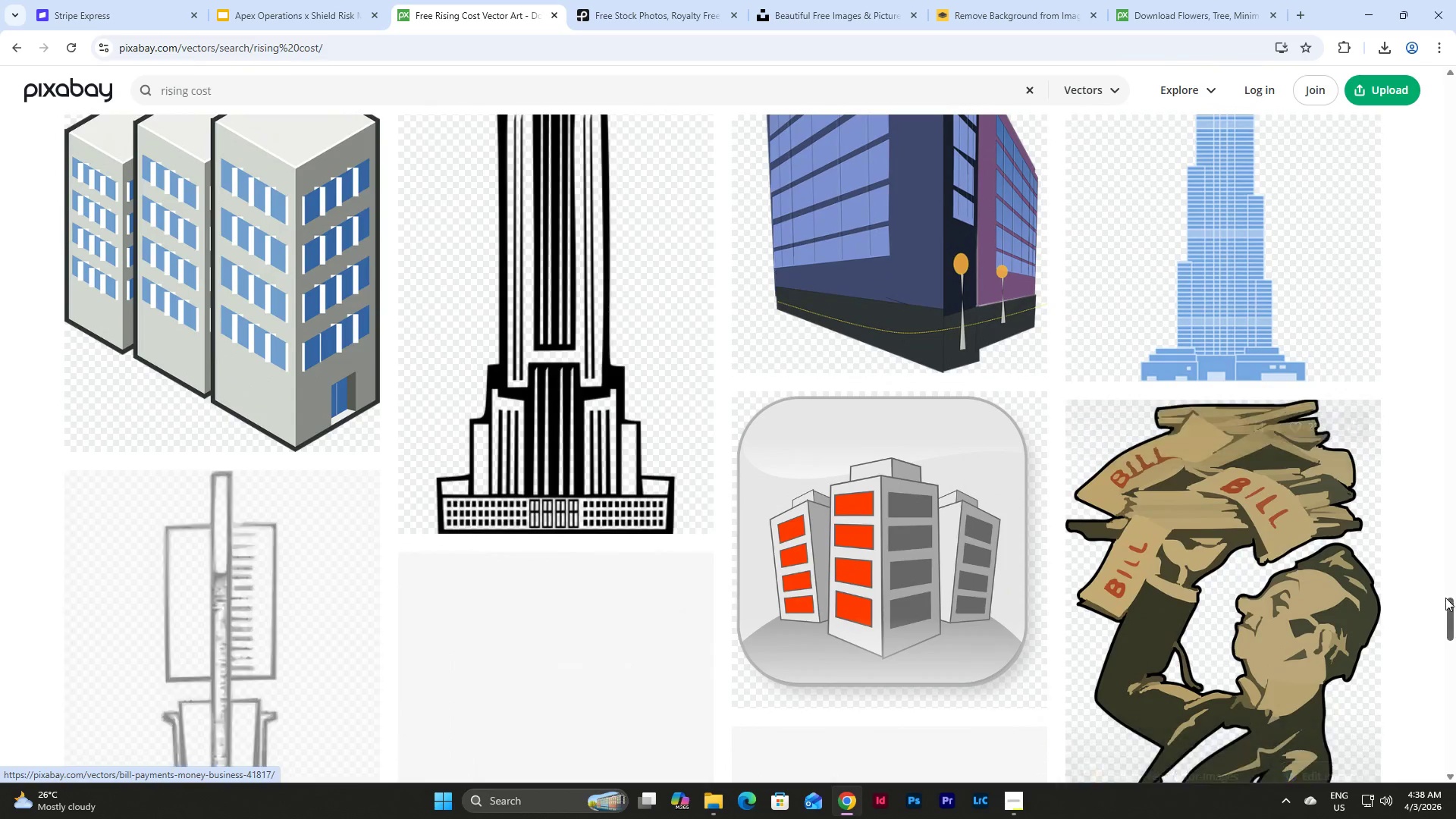 
left_click_drag(start_coordinate=[1454, 615], to_coordinate=[1444, 92])
 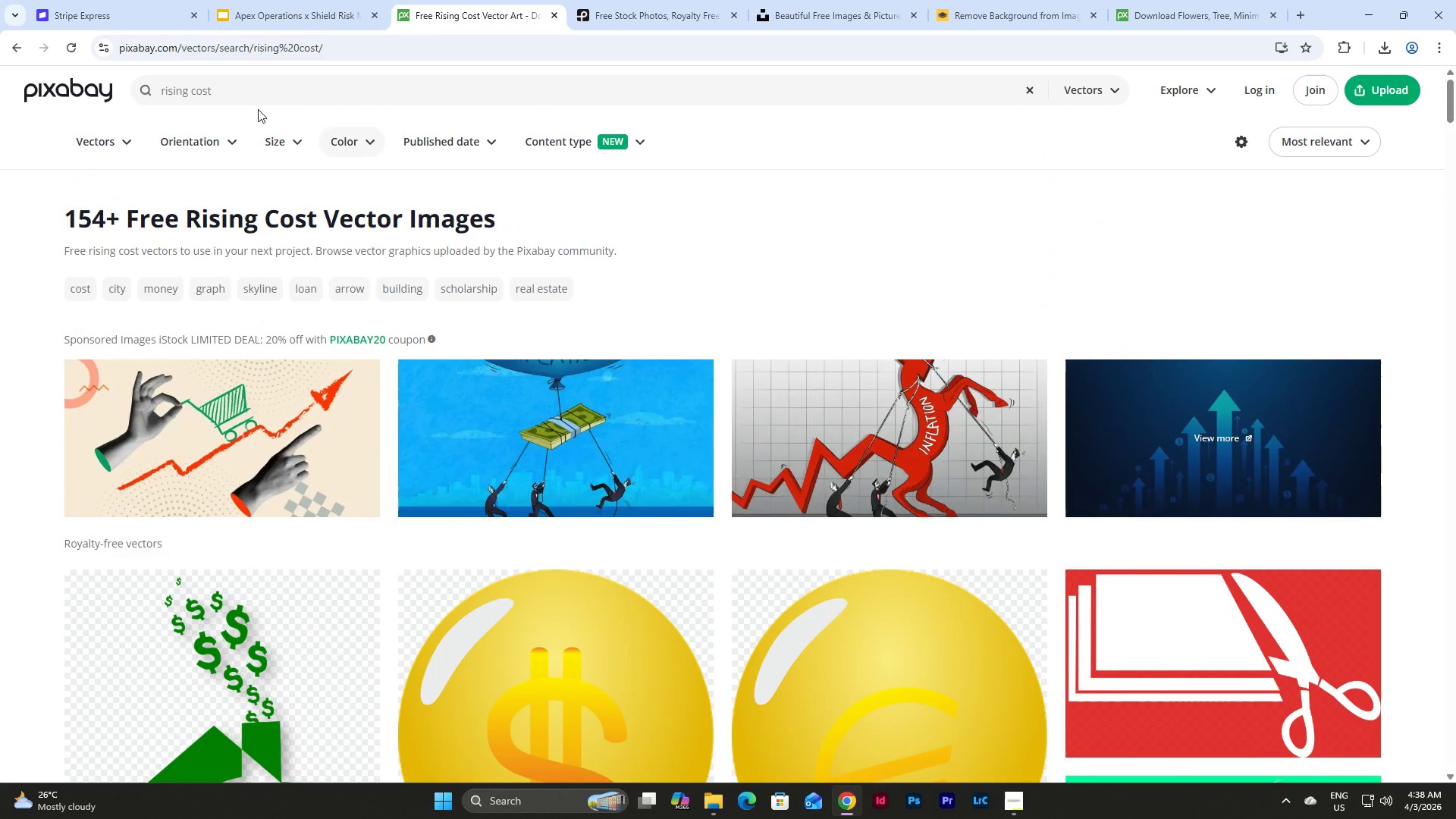 
left_click([205, 86])
 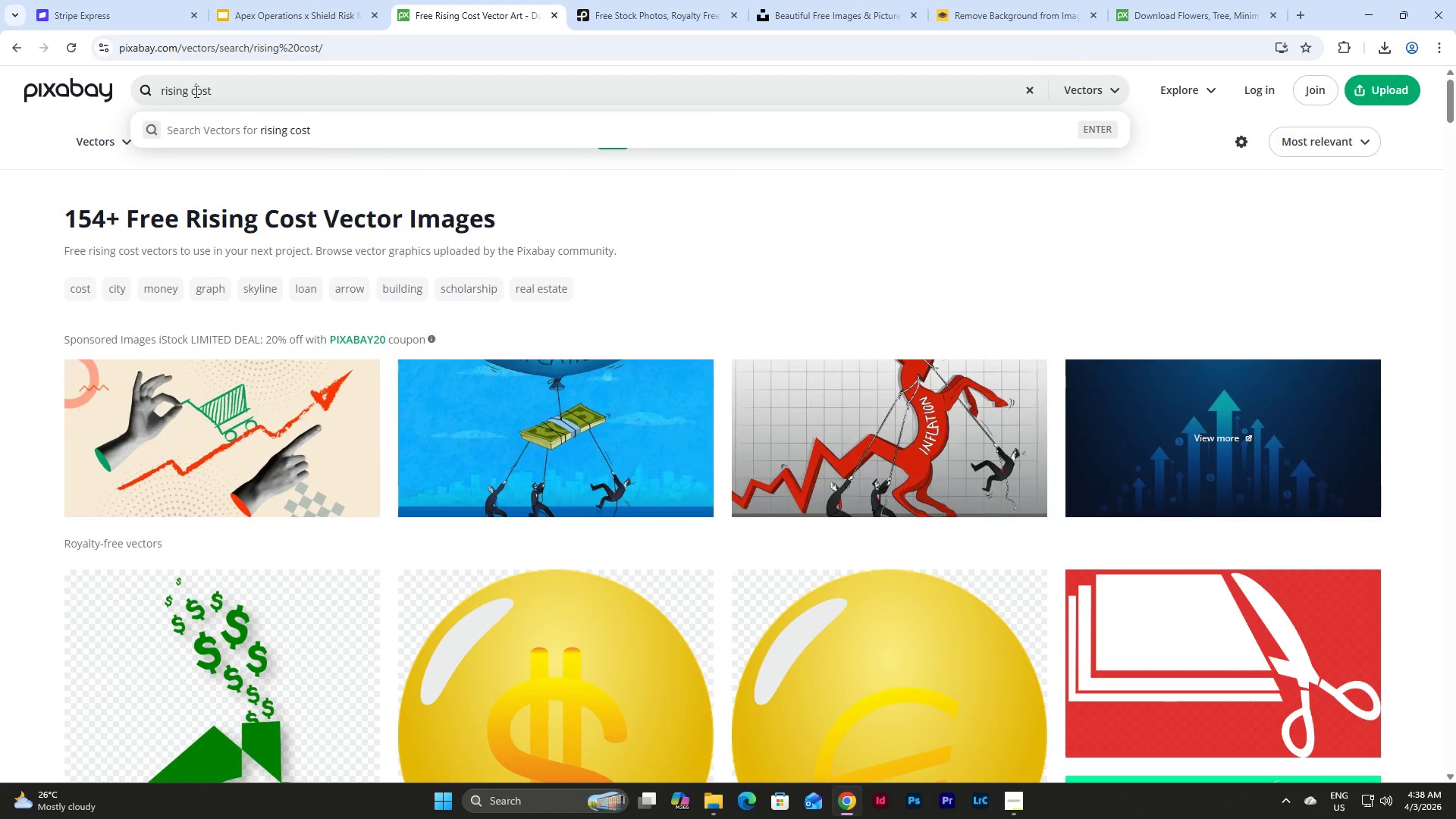 
left_click([195, 91])
 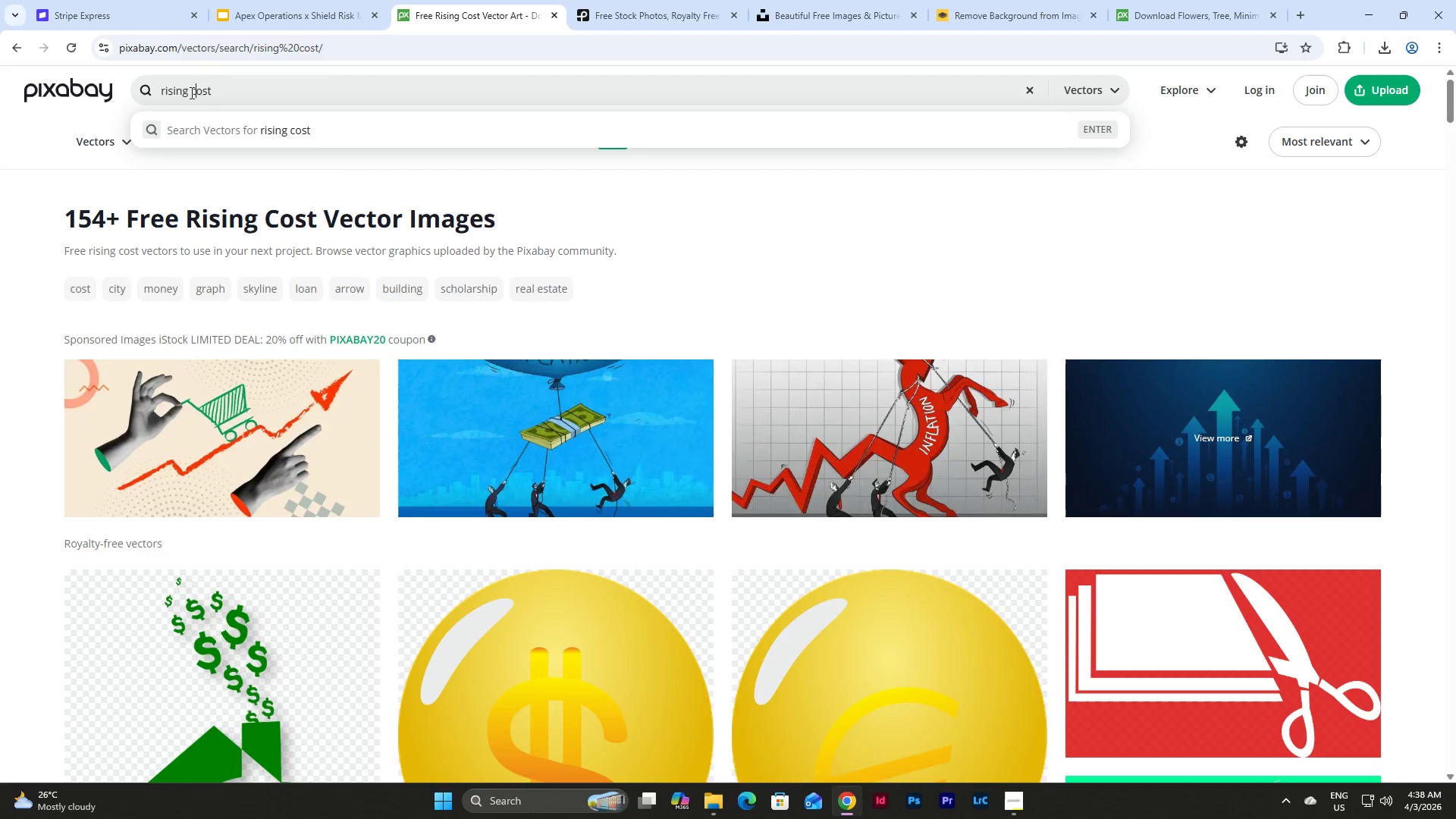 
left_click_drag(start_coordinate=[190, 93], to_coordinate=[130, 99])
 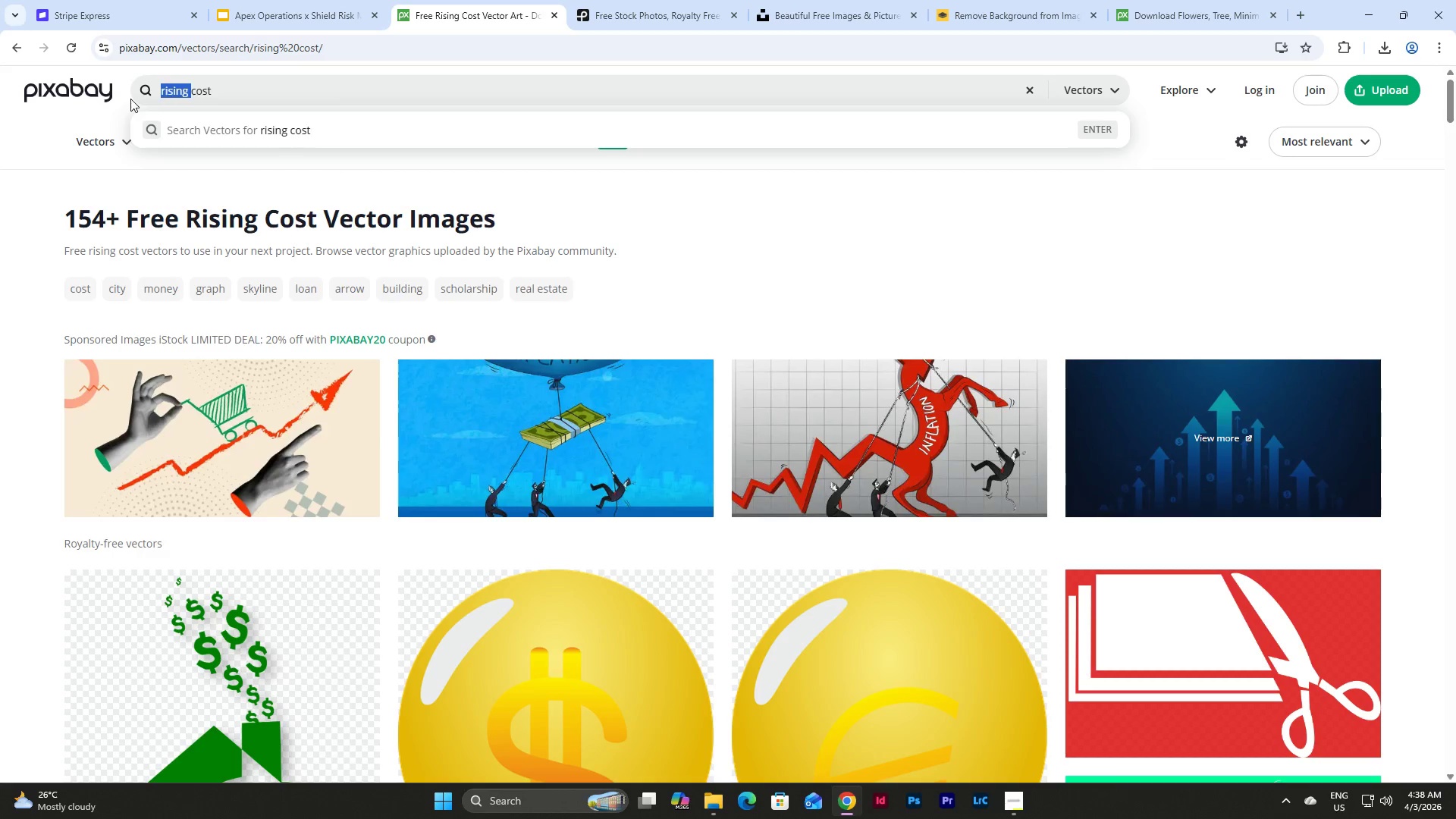 
key(Backspace)
 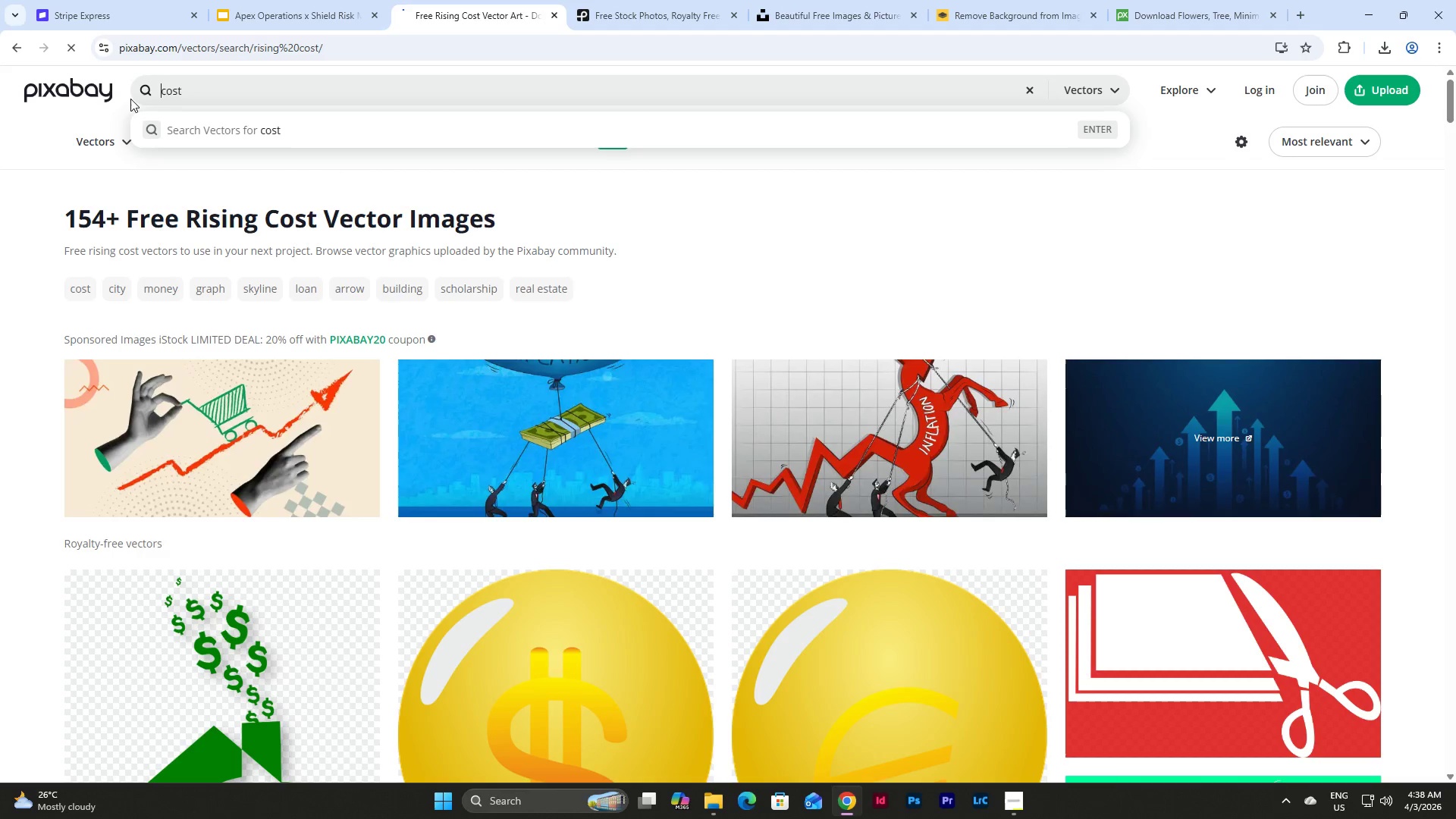 
key(Enter)
 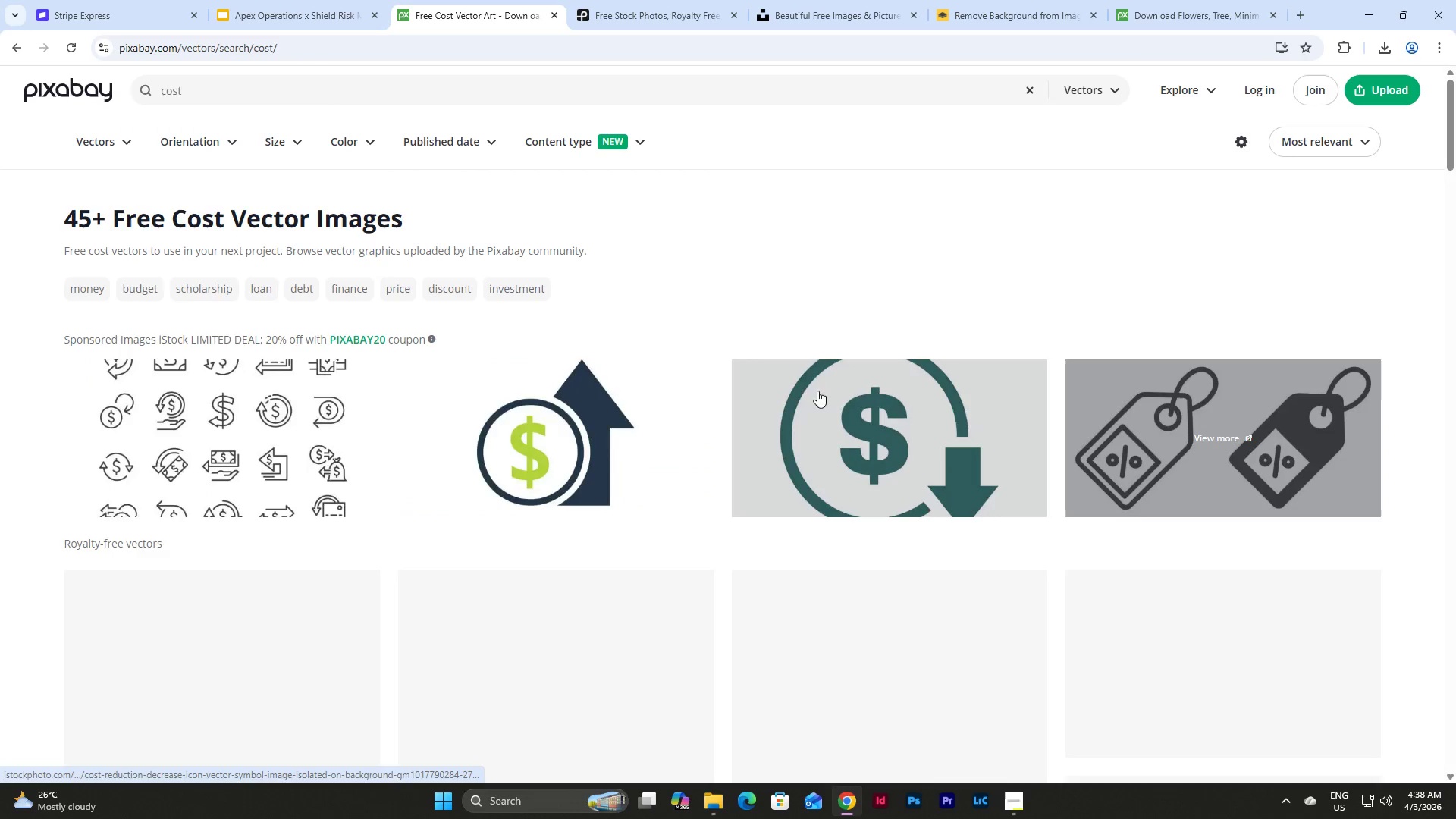 
scroll: coordinate [890, 291], scroll_direction: down, amount: 16.0
 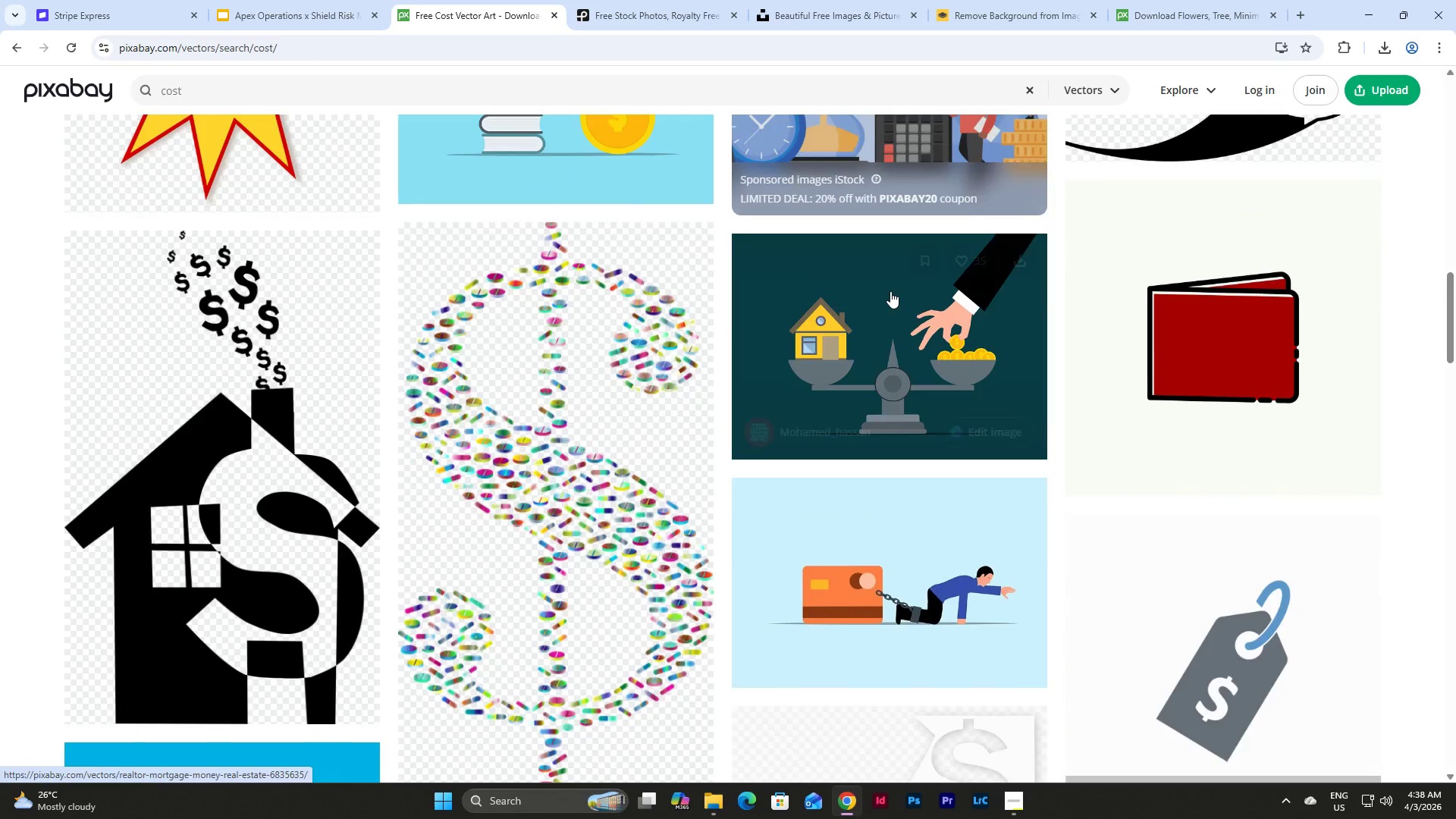 
scroll: coordinate [890, 291], scroll_direction: up, amount: 5.0
 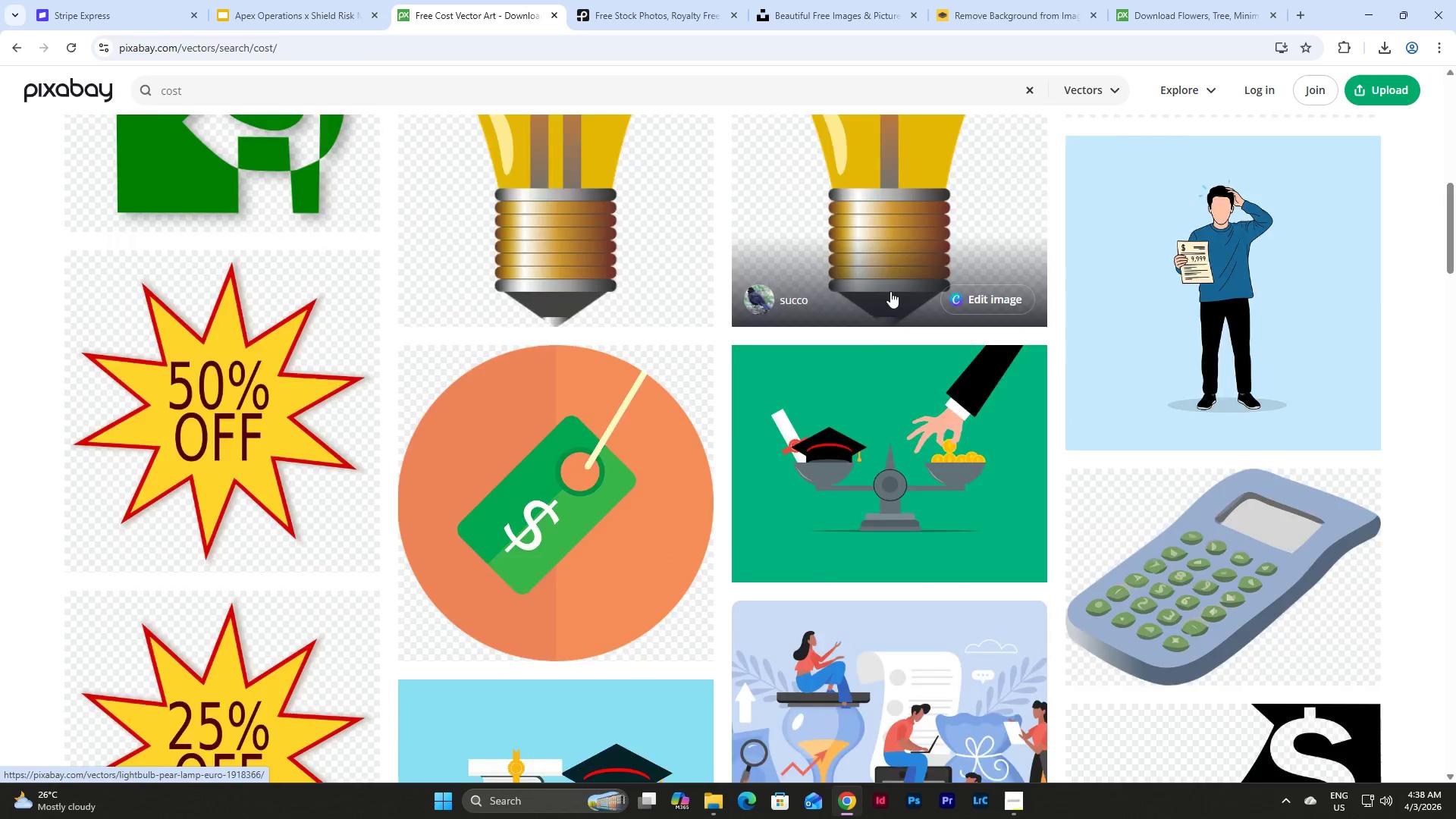 
scroll: coordinate [890, 291], scroll_direction: down, amount: 19.0
 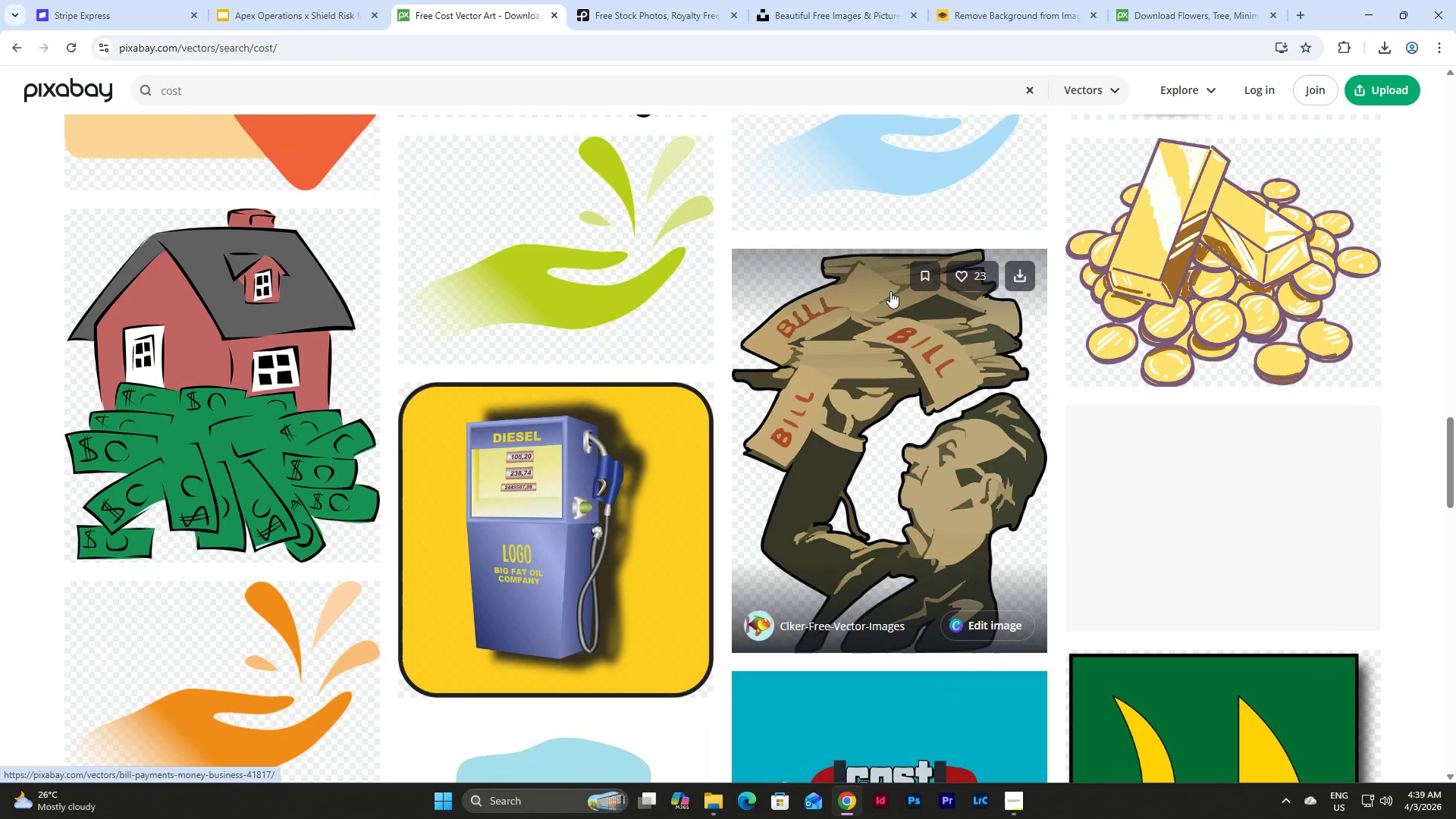 
scroll: coordinate [890, 291], scroll_direction: none, amount: 0.0
 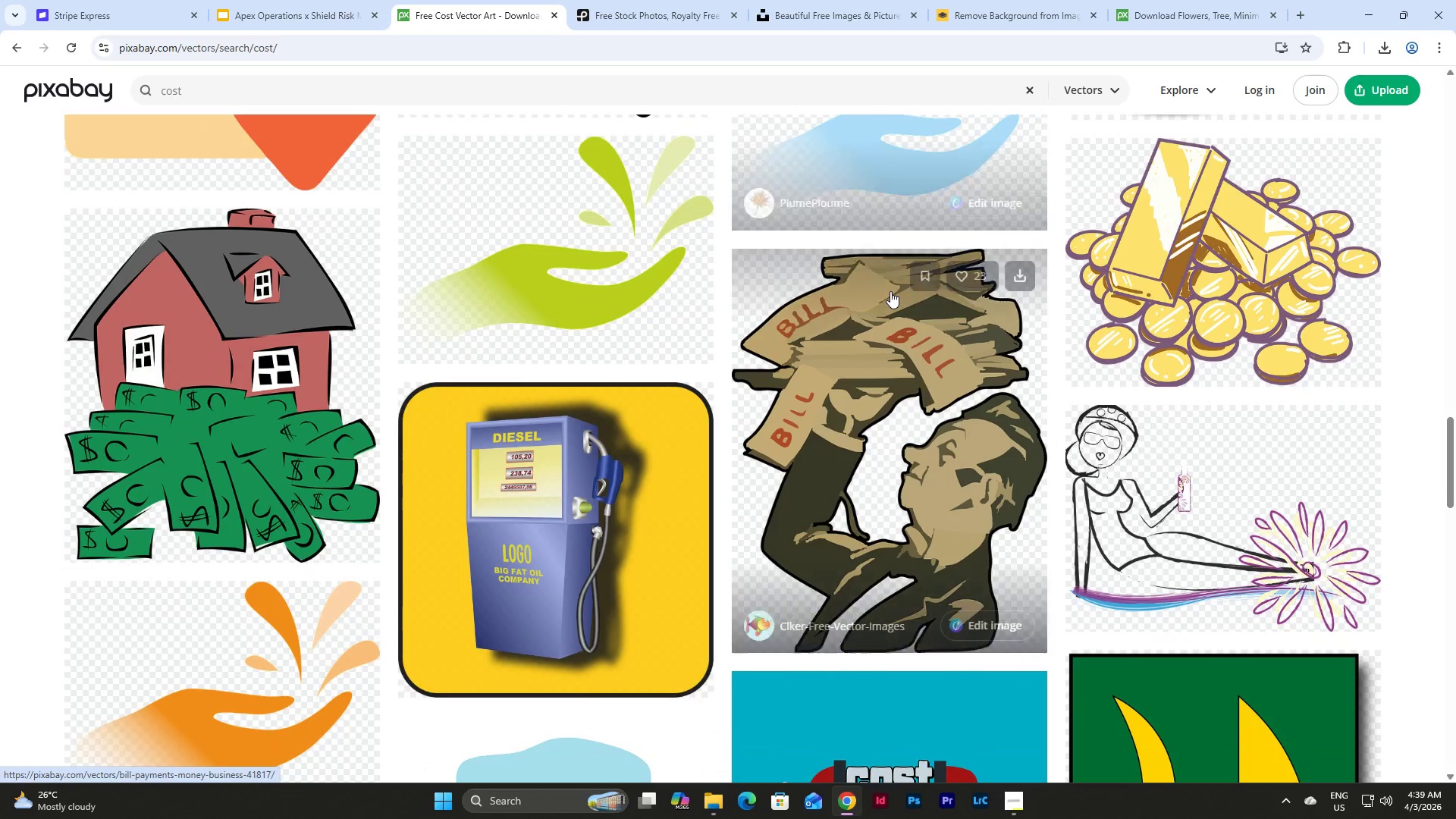 
scroll: coordinate [890, 291], scroll_direction: down, amount: 6.0
 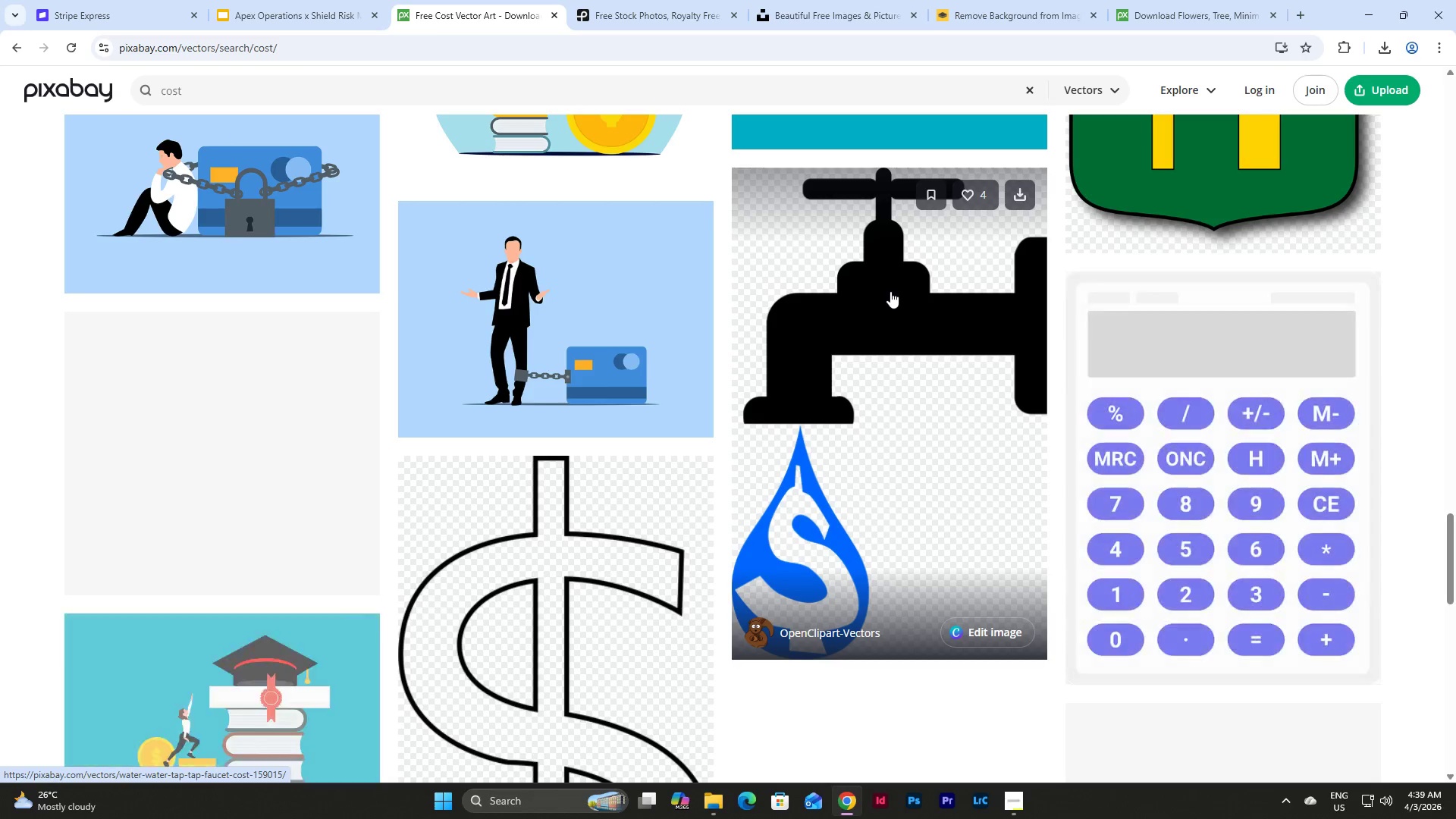 
scroll: coordinate [890, 291], scroll_direction: none, amount: 0.0
 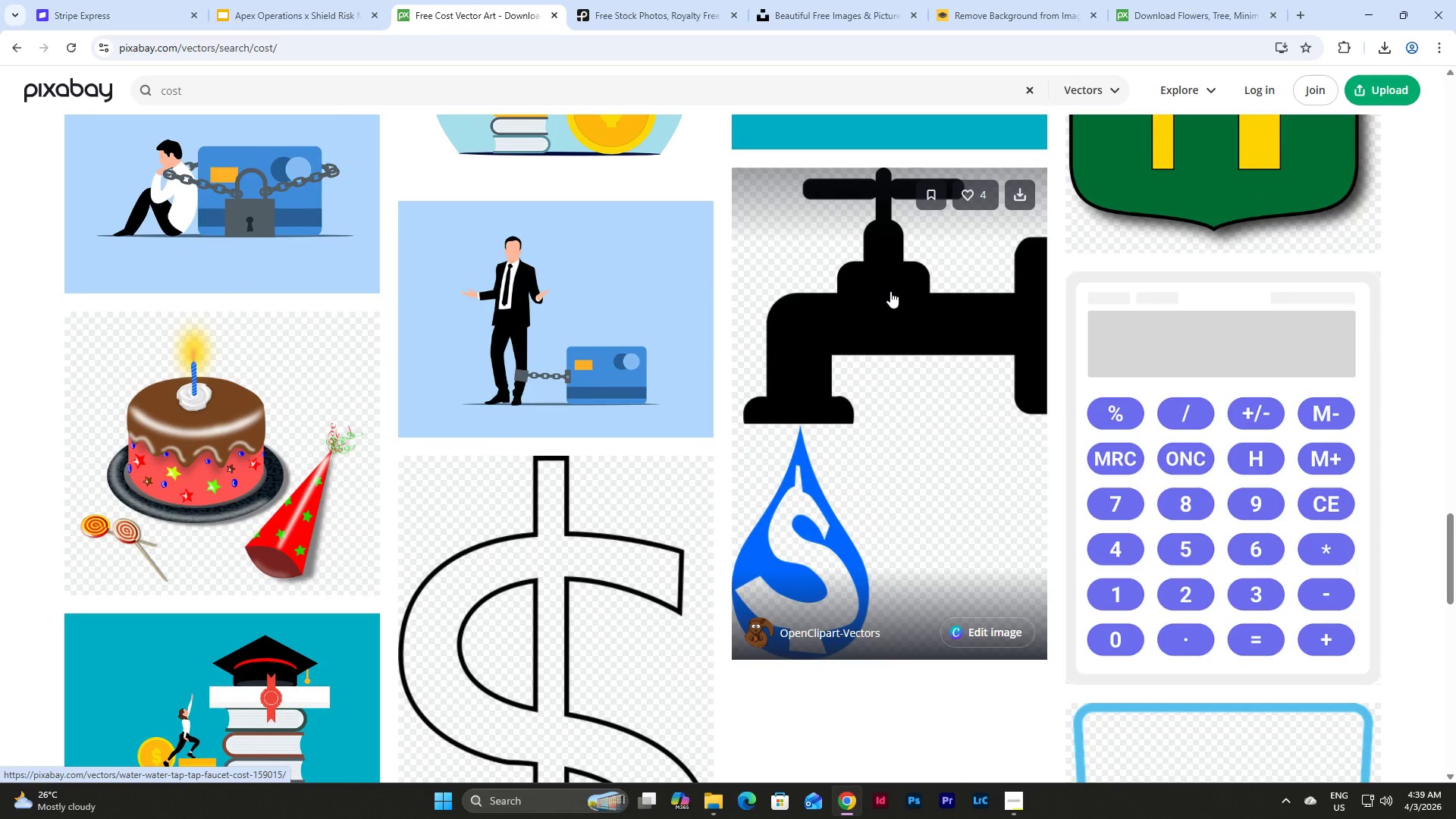 
scroll: coordinate [890, 291], scroll_direction: up, amount: 4.0
 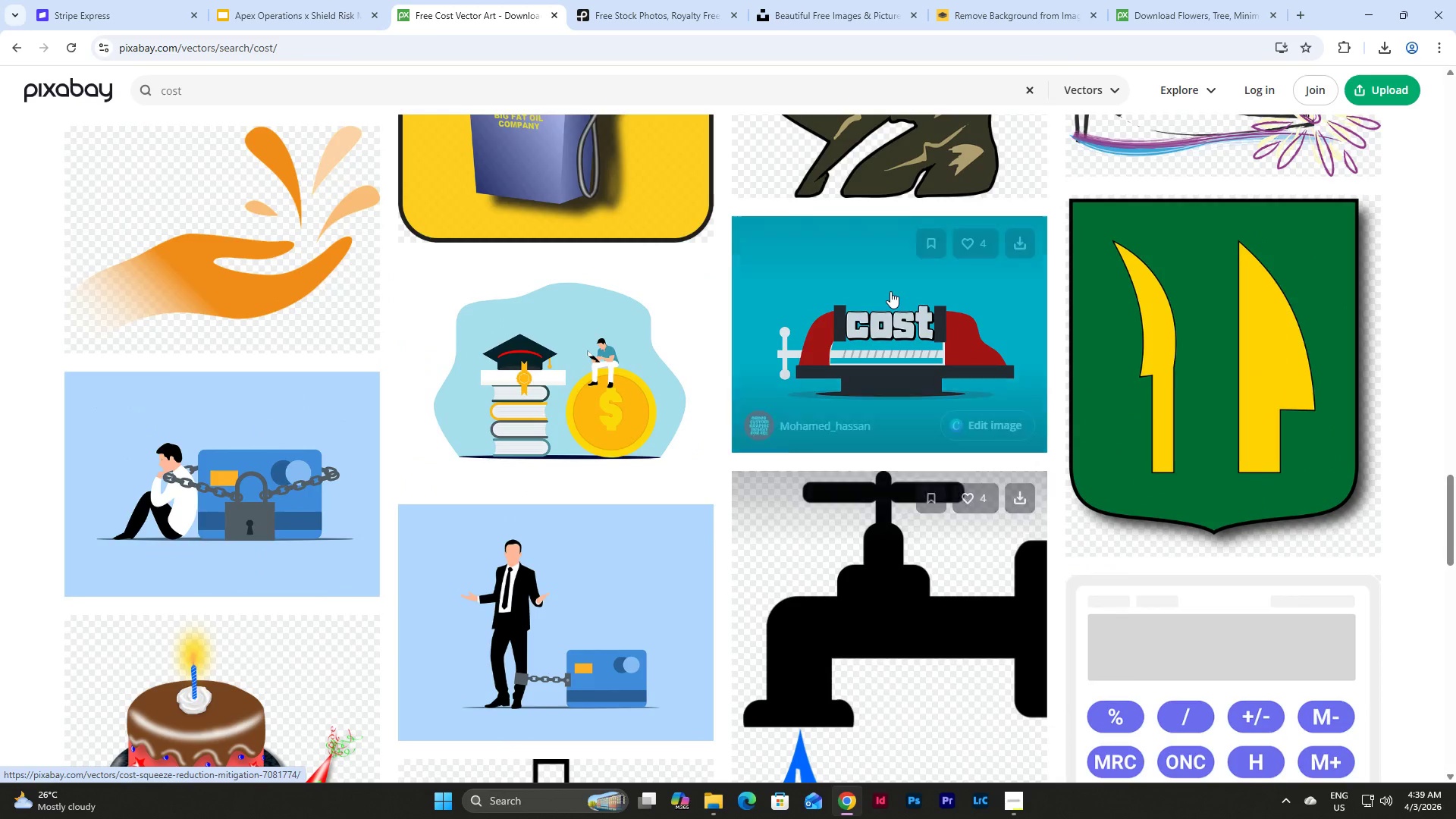 
scroll: coordinate [890, 291], scroll_direction: down, amount: 1.0
 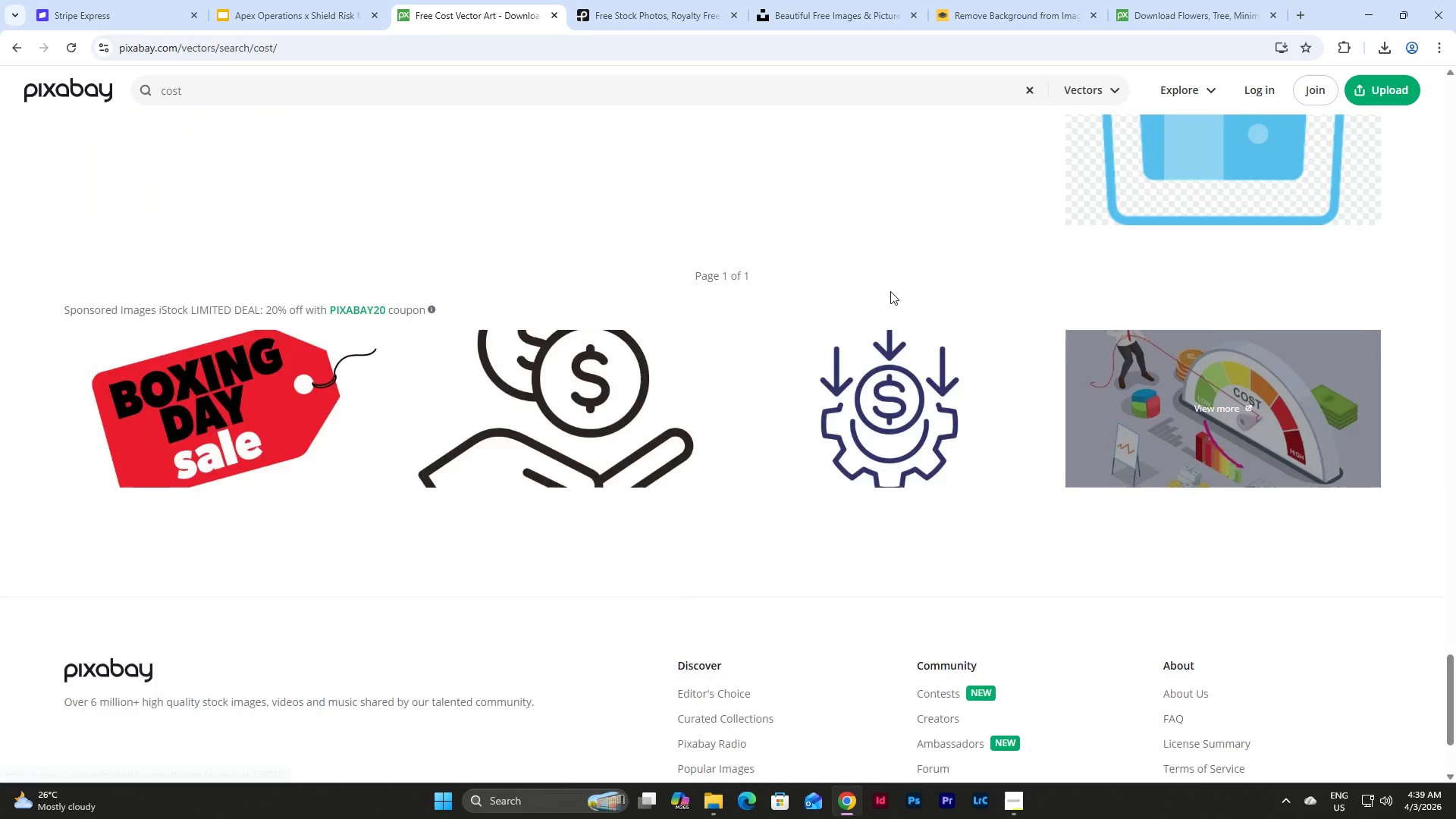 
scroll: coordinate [890, 291], scroll_direction: up, amount: 6.0
 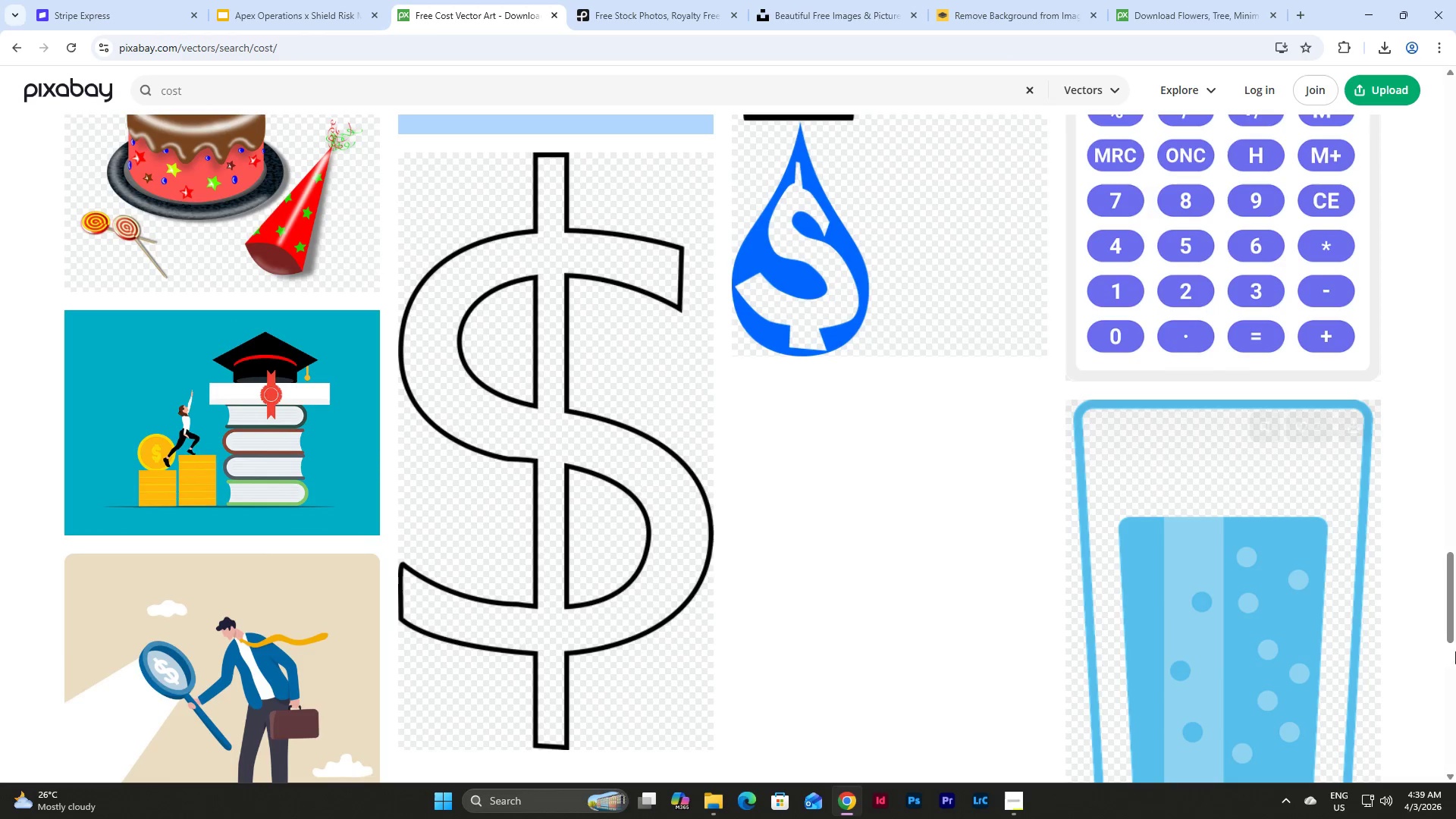 
left_click_drag(start_coordinate=[1455, 628], to_coordinate=[1419, 159])
 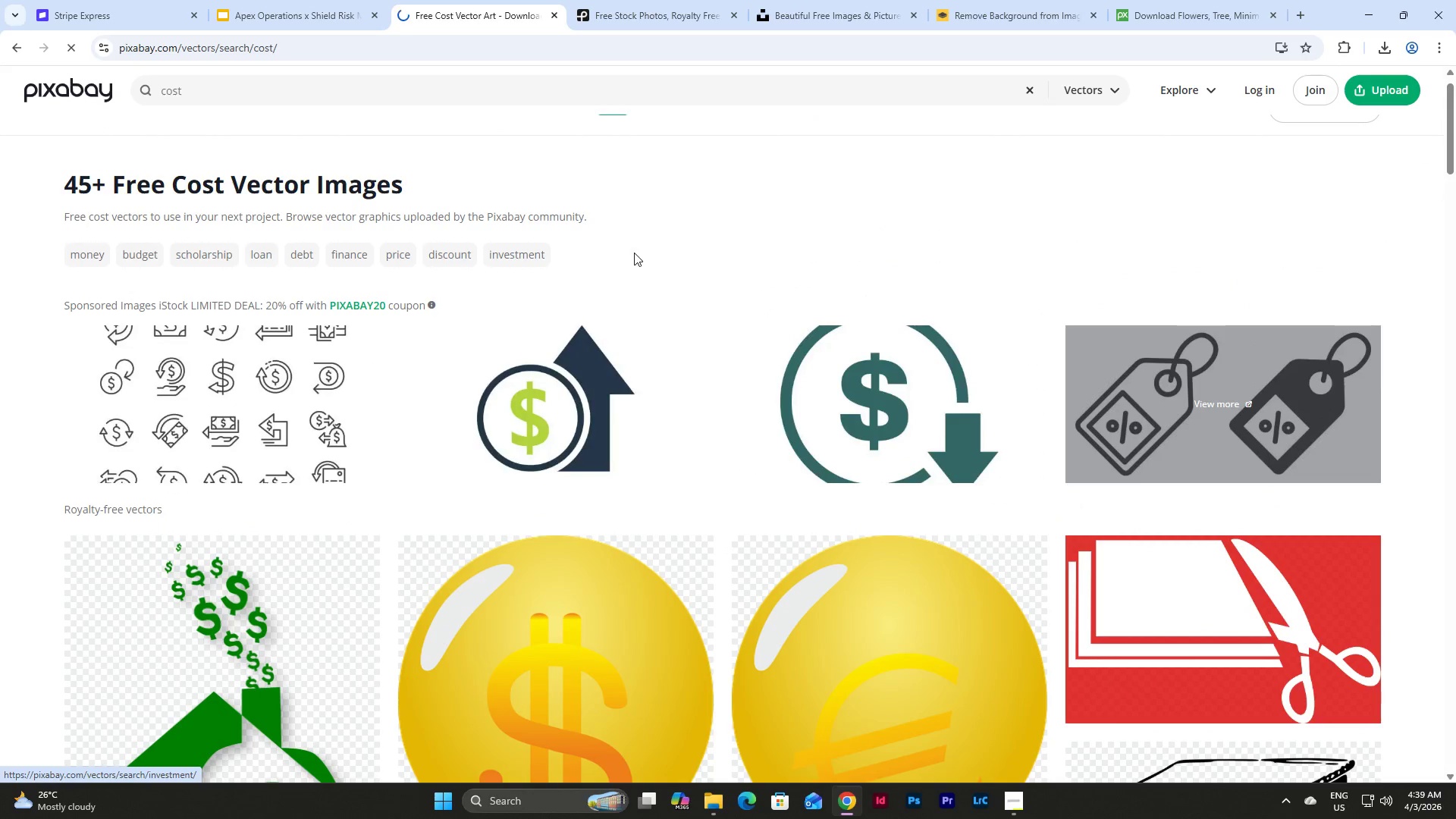 
scroll: coordinate [634, 253], scroll_direction: down, amount: 6.0
 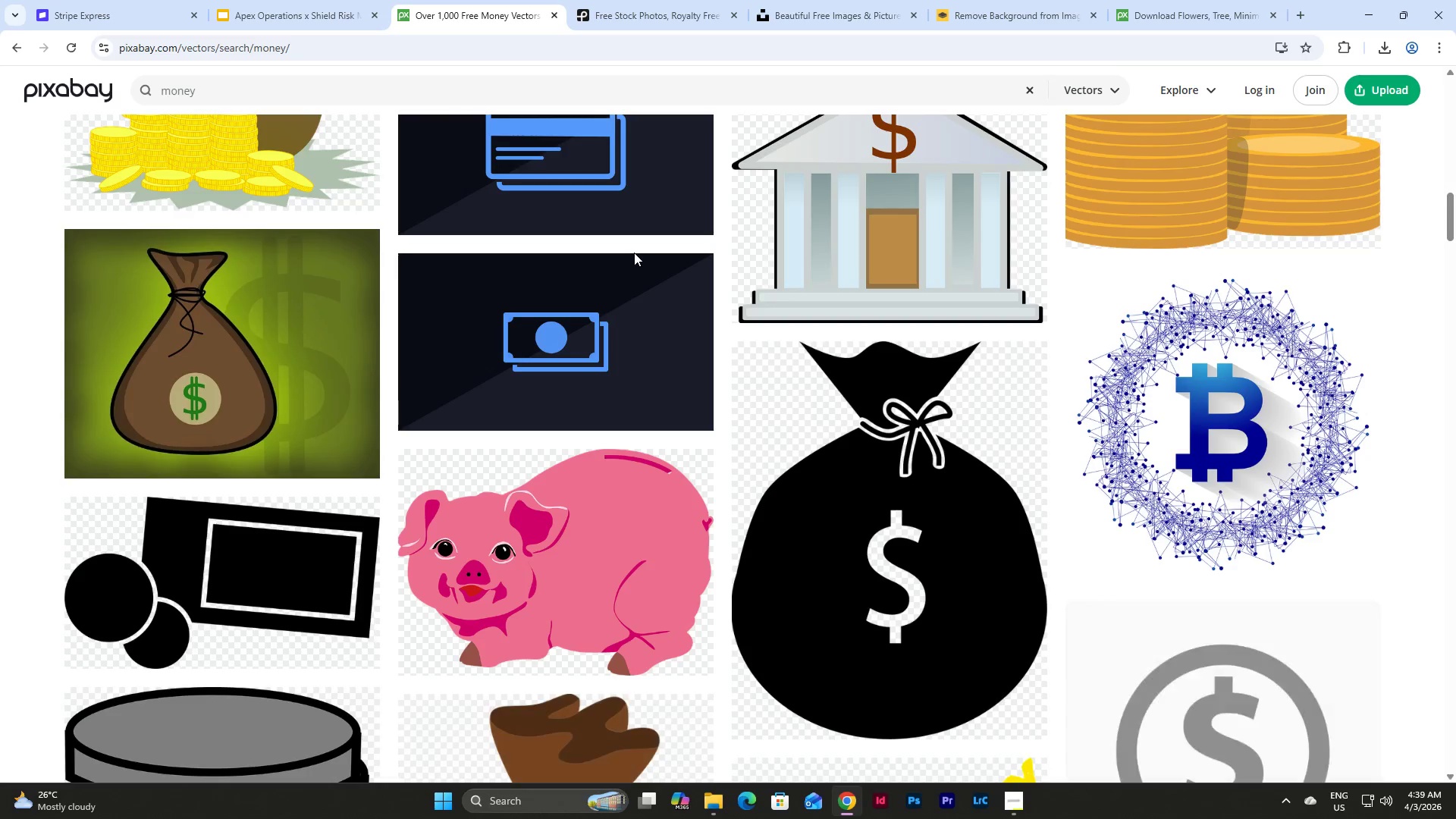 
scroll: coordinate [634, 253], scroll_direction: up, amount: 2.0
 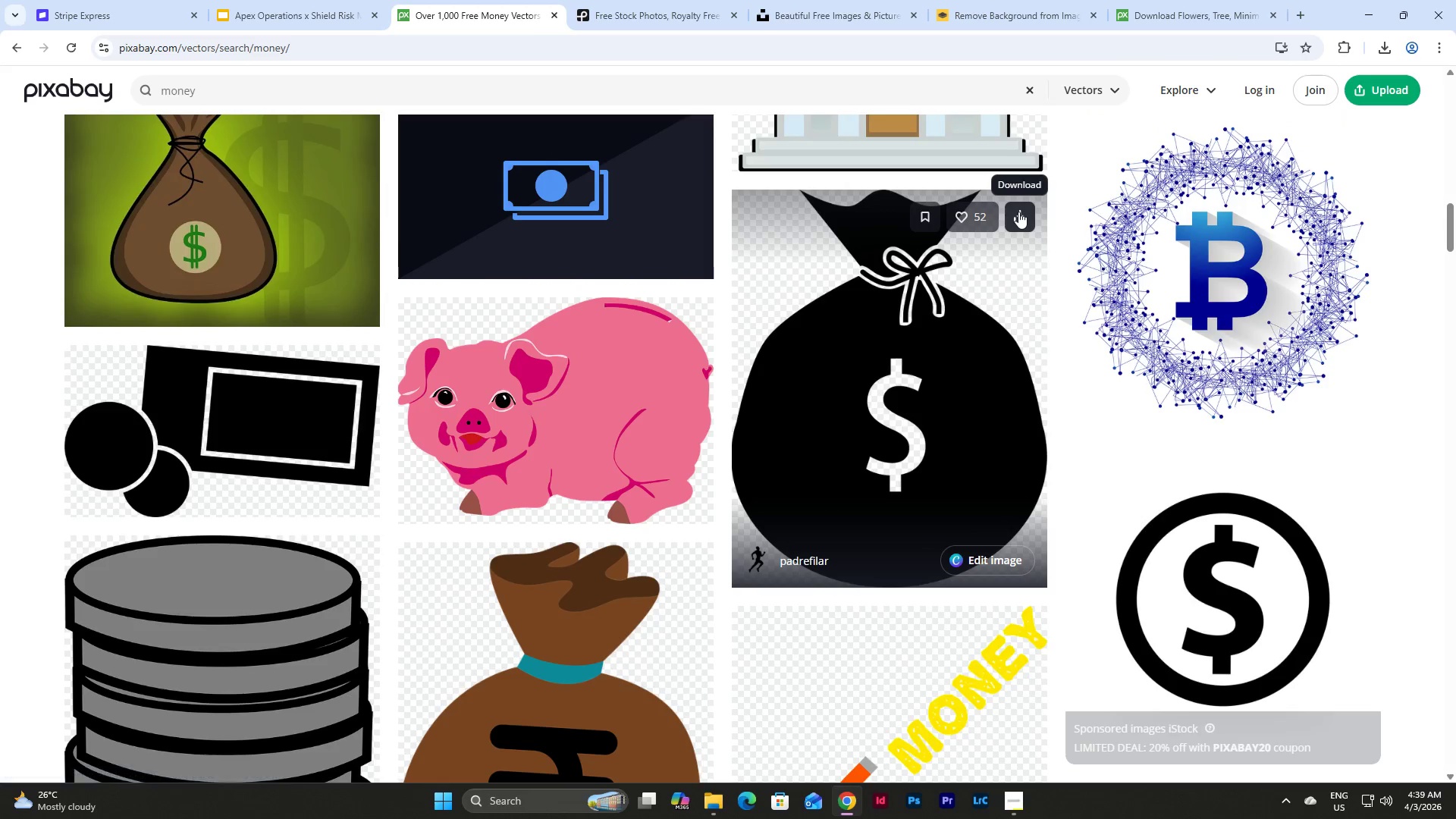 
left_click([1018, 212])
 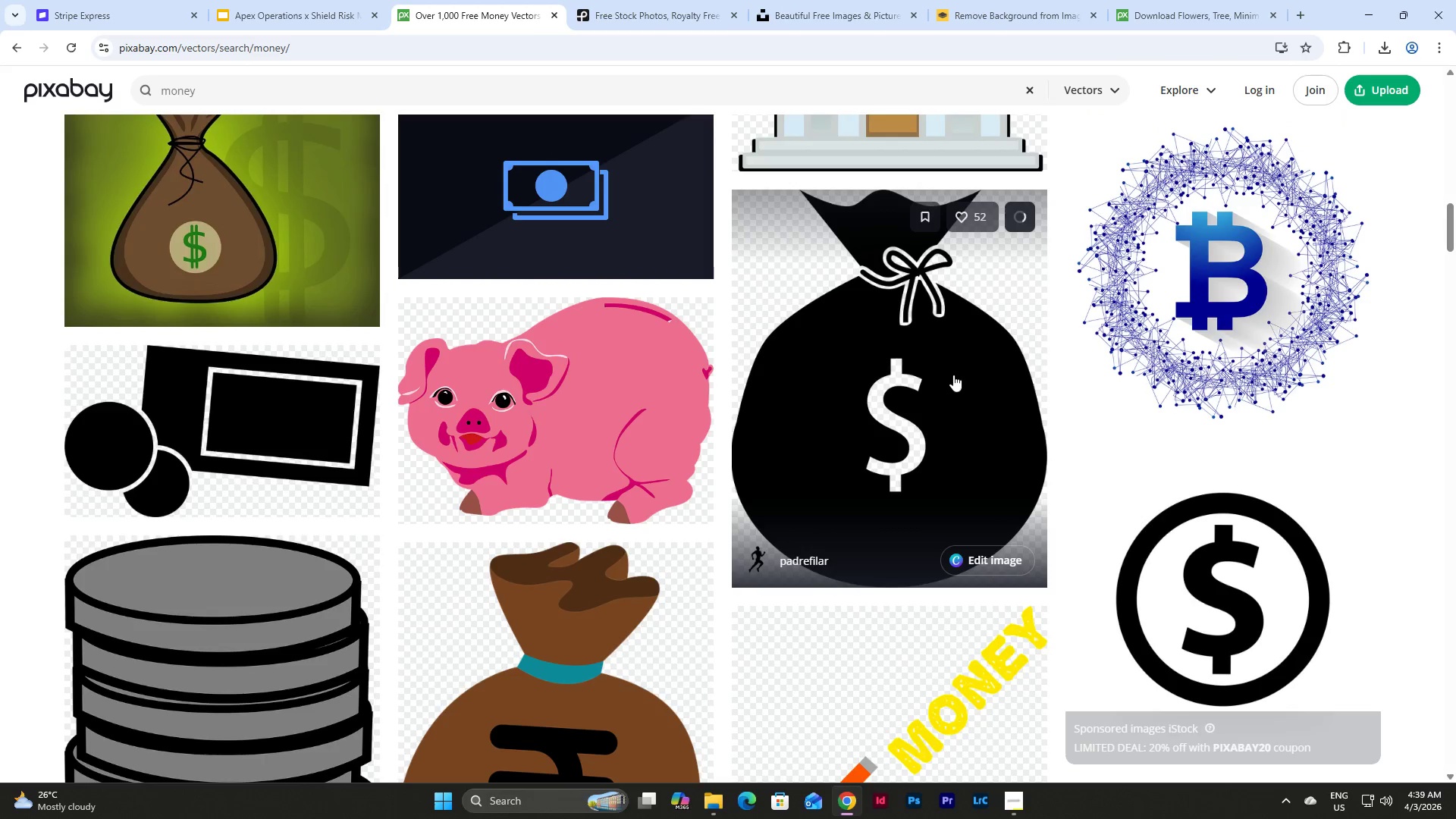 
scroll: coordinate [953, 375], scroll_direction: down, amount: 5.0
 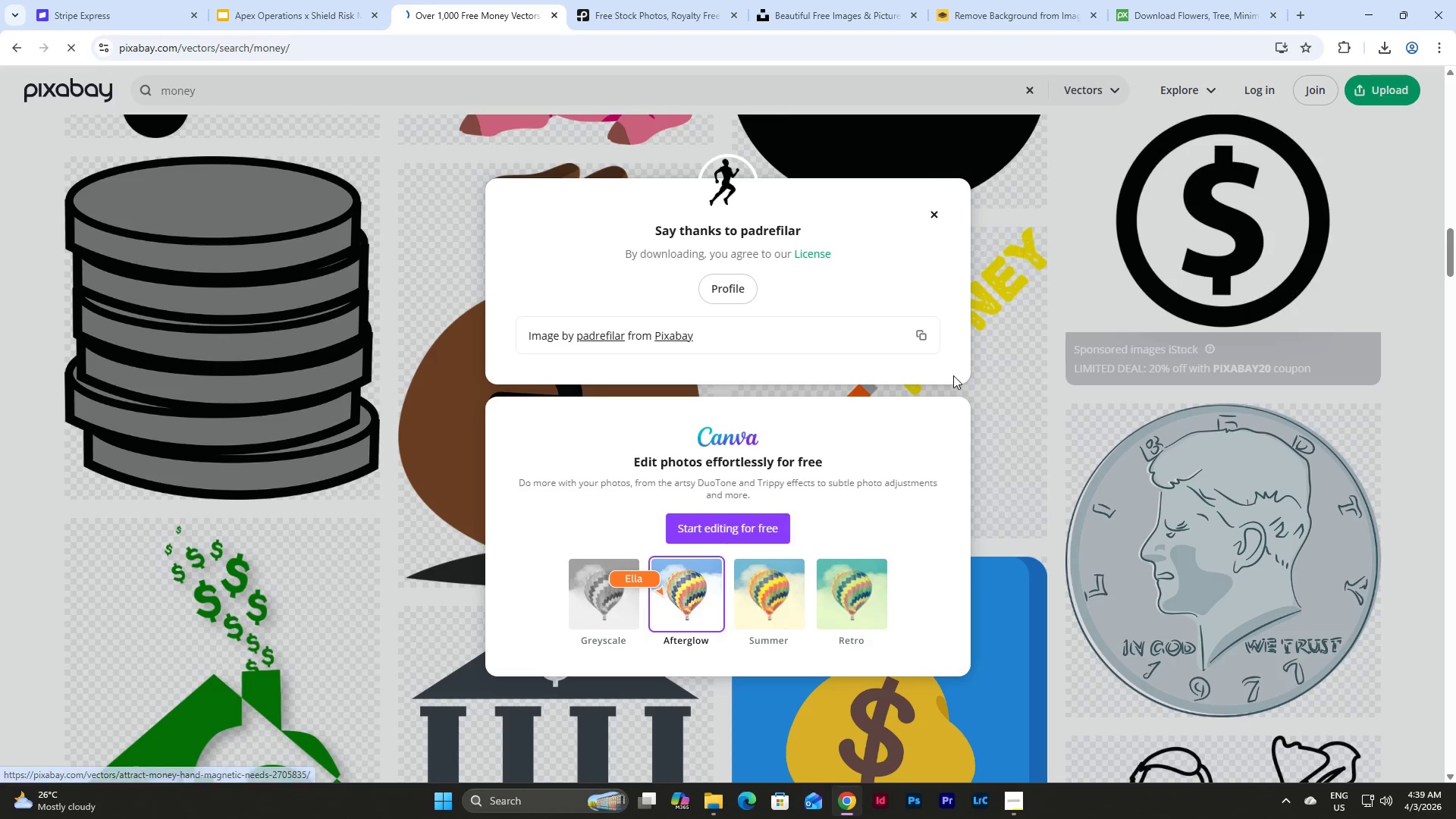 
scroll: coordinate [953, 370], scroll_direction: up, amount: 5.0
 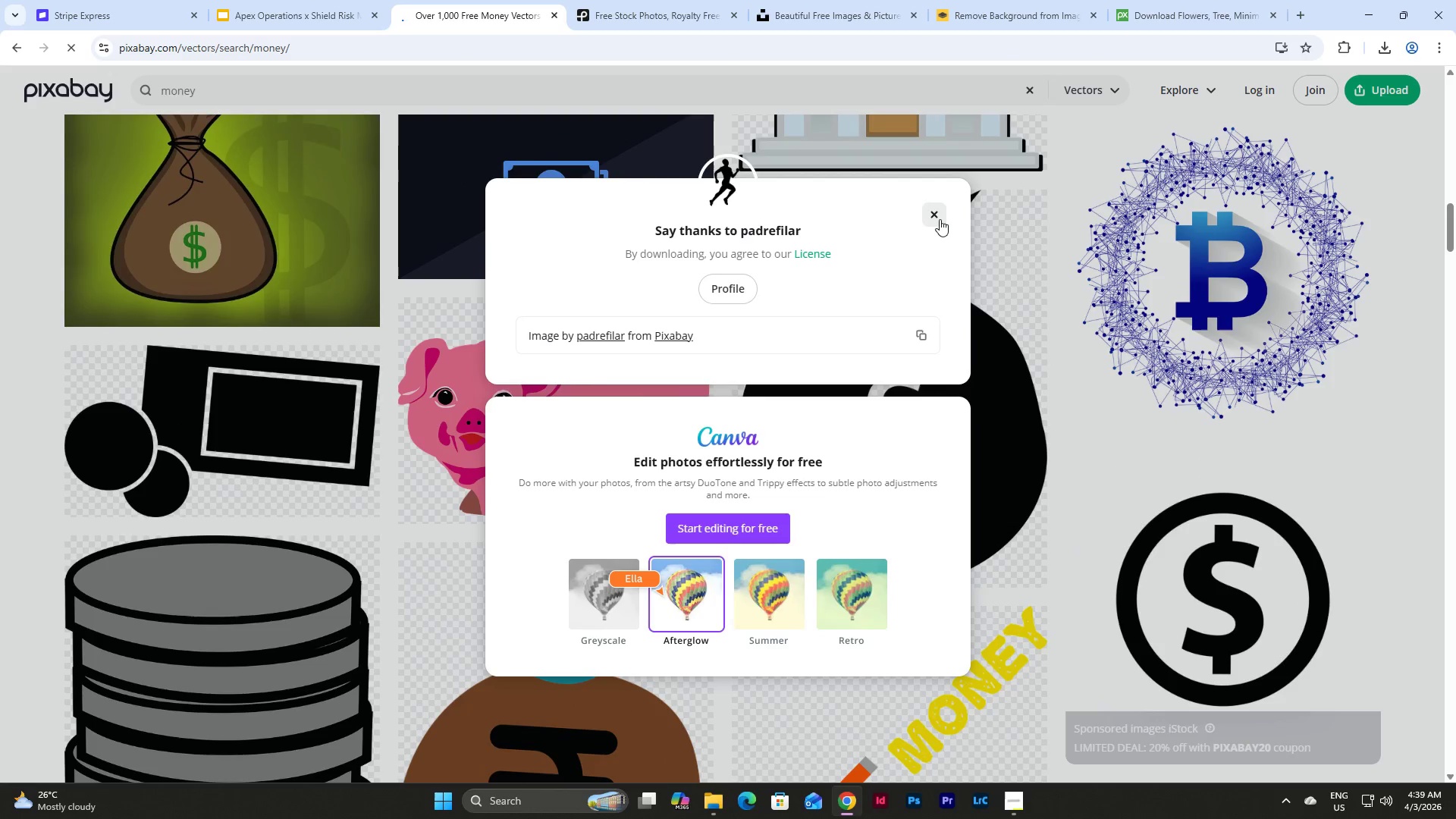 
left_click([936, 214])
 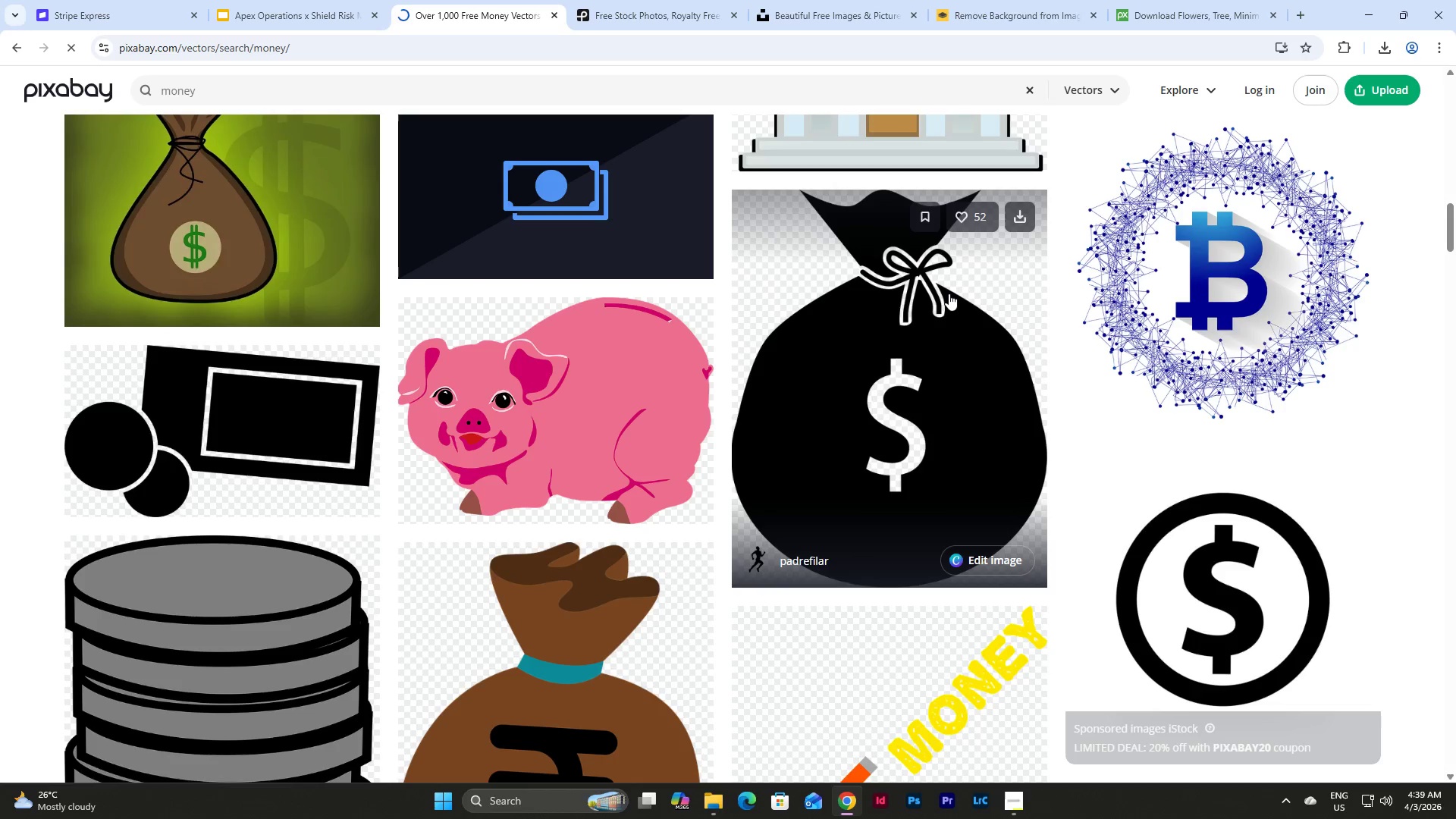 
right_click([949, 293])
 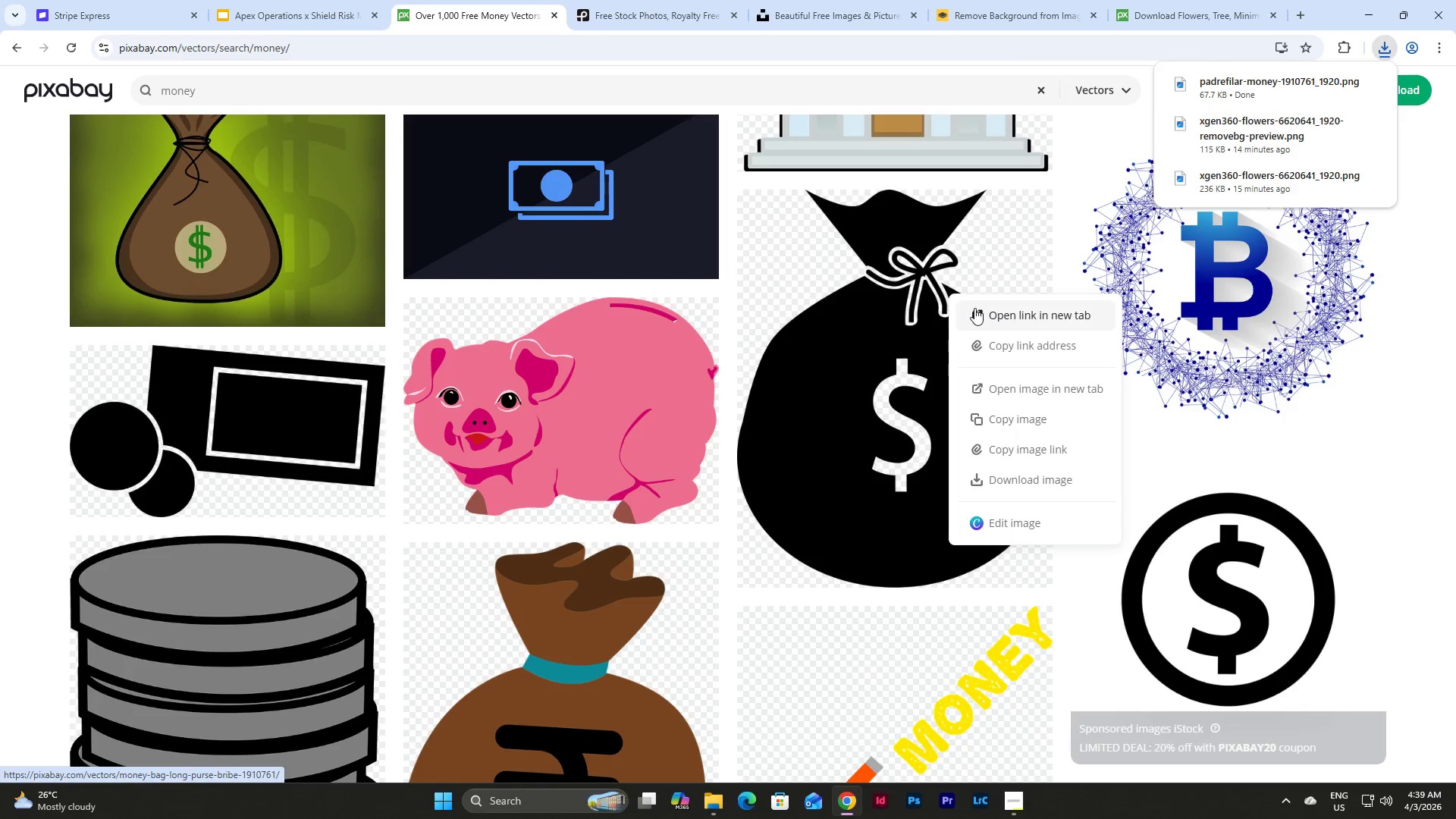 
left_click([974, 308])
 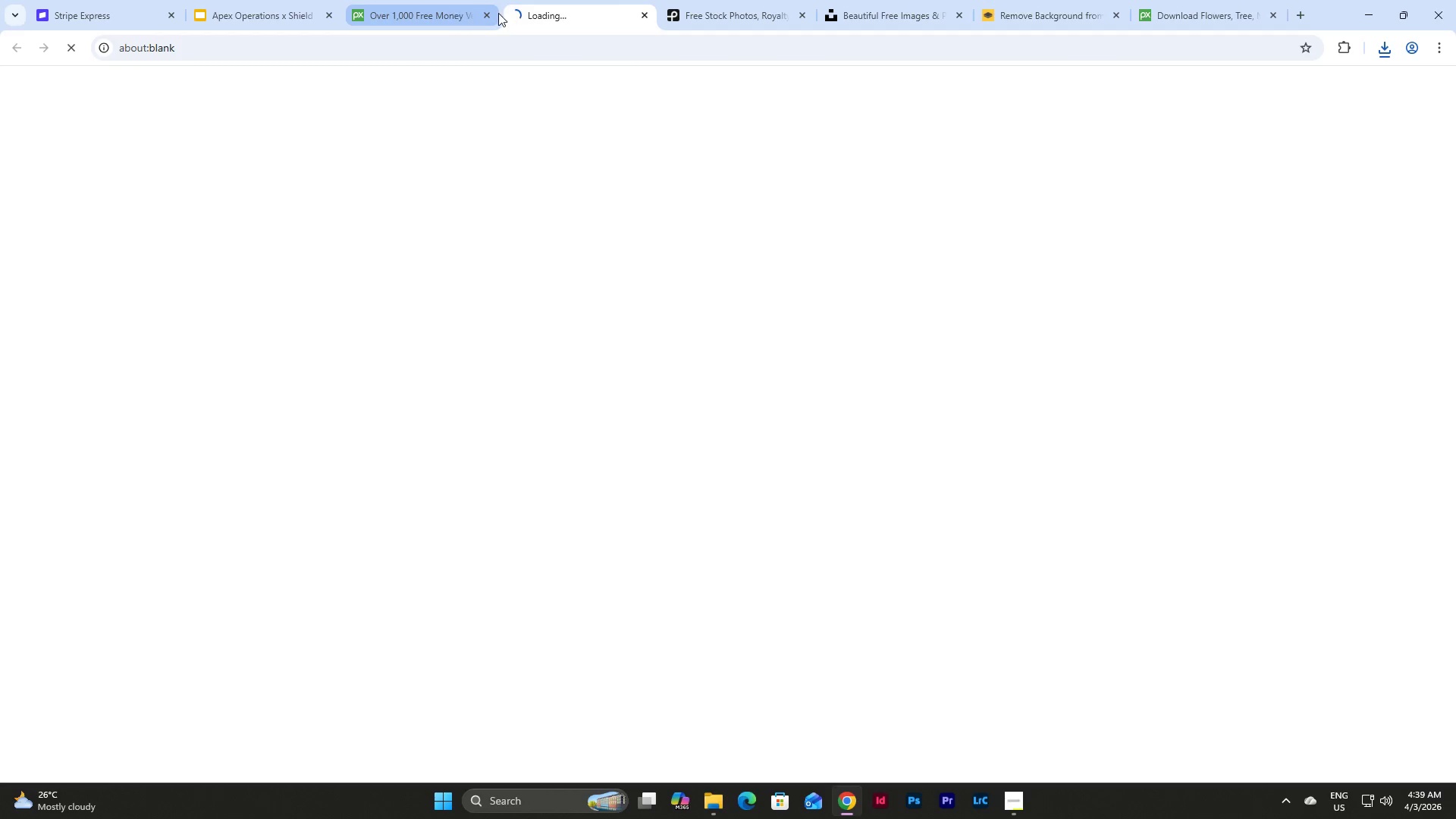 
left_click_drag(start_coordinate=[538, 11], to_coordinate=[1131, 18])
 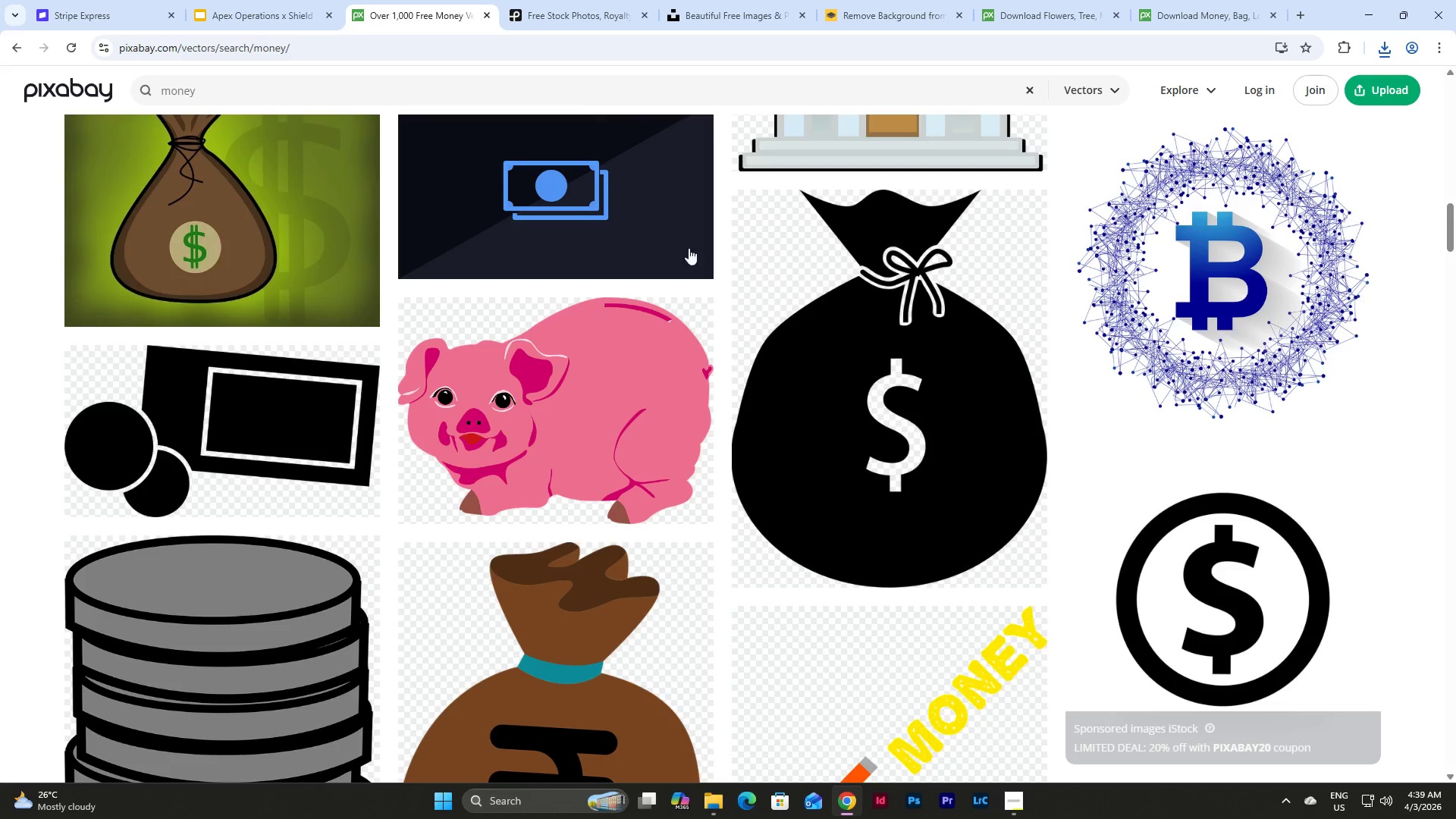 
scroll: coordinate [728, 347], scroll_direction: down, amount: 6.0
 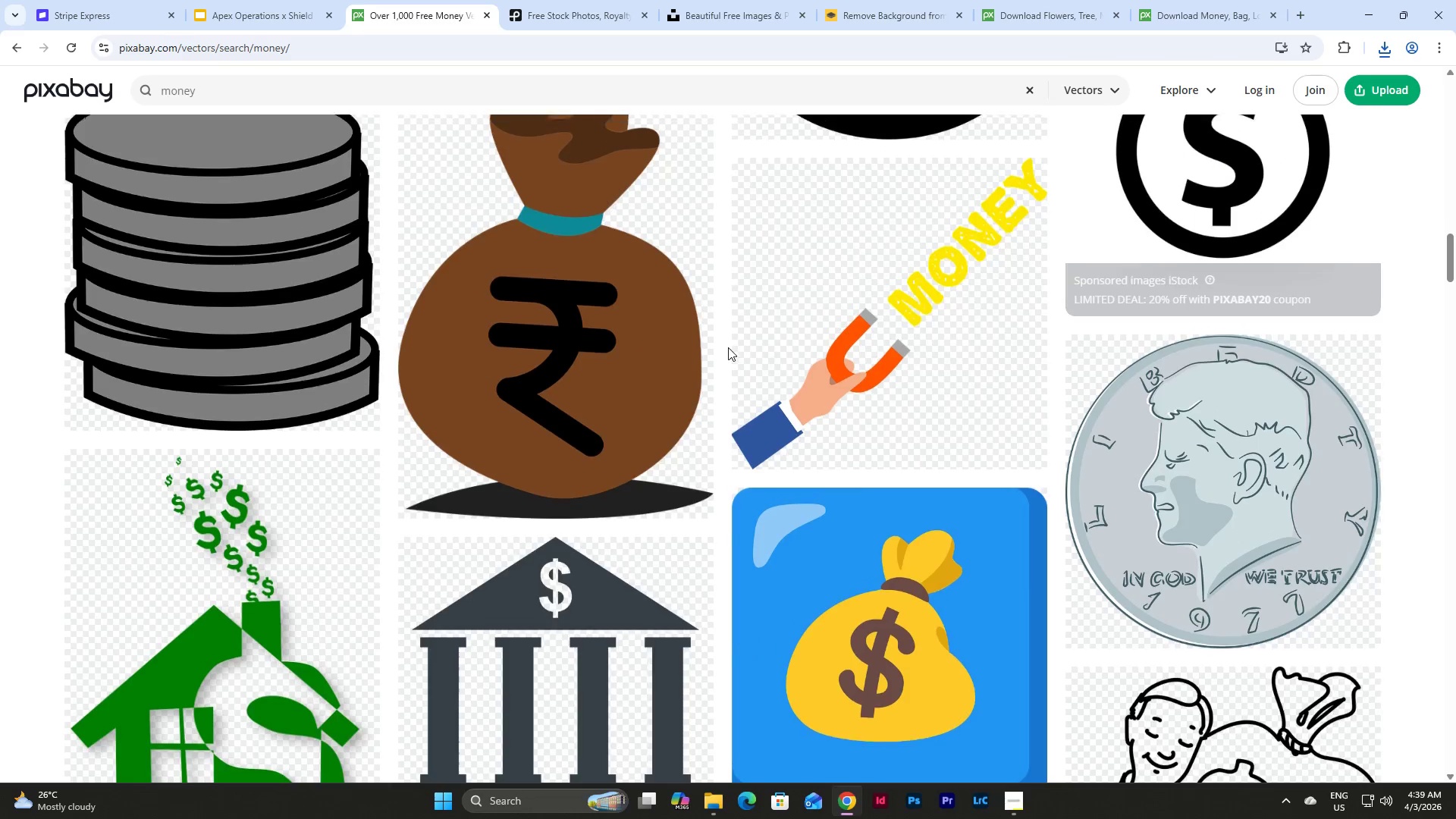 
scroll: coordinate [728, 347], scroll_direction: up, amount: 5.0
 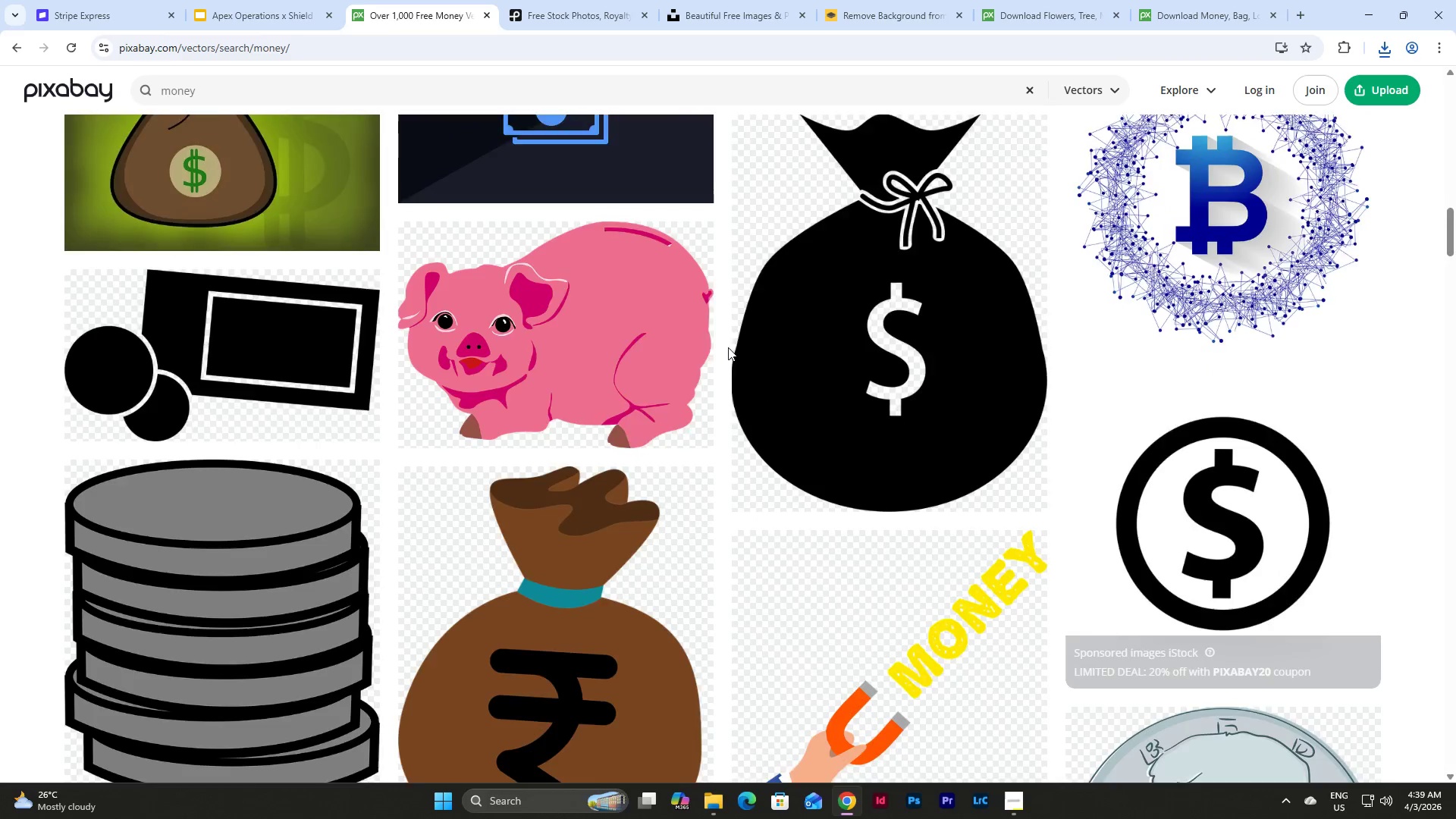 
scroll: coordinate [728, 347], scroll_direction: down, amount: 28.0
 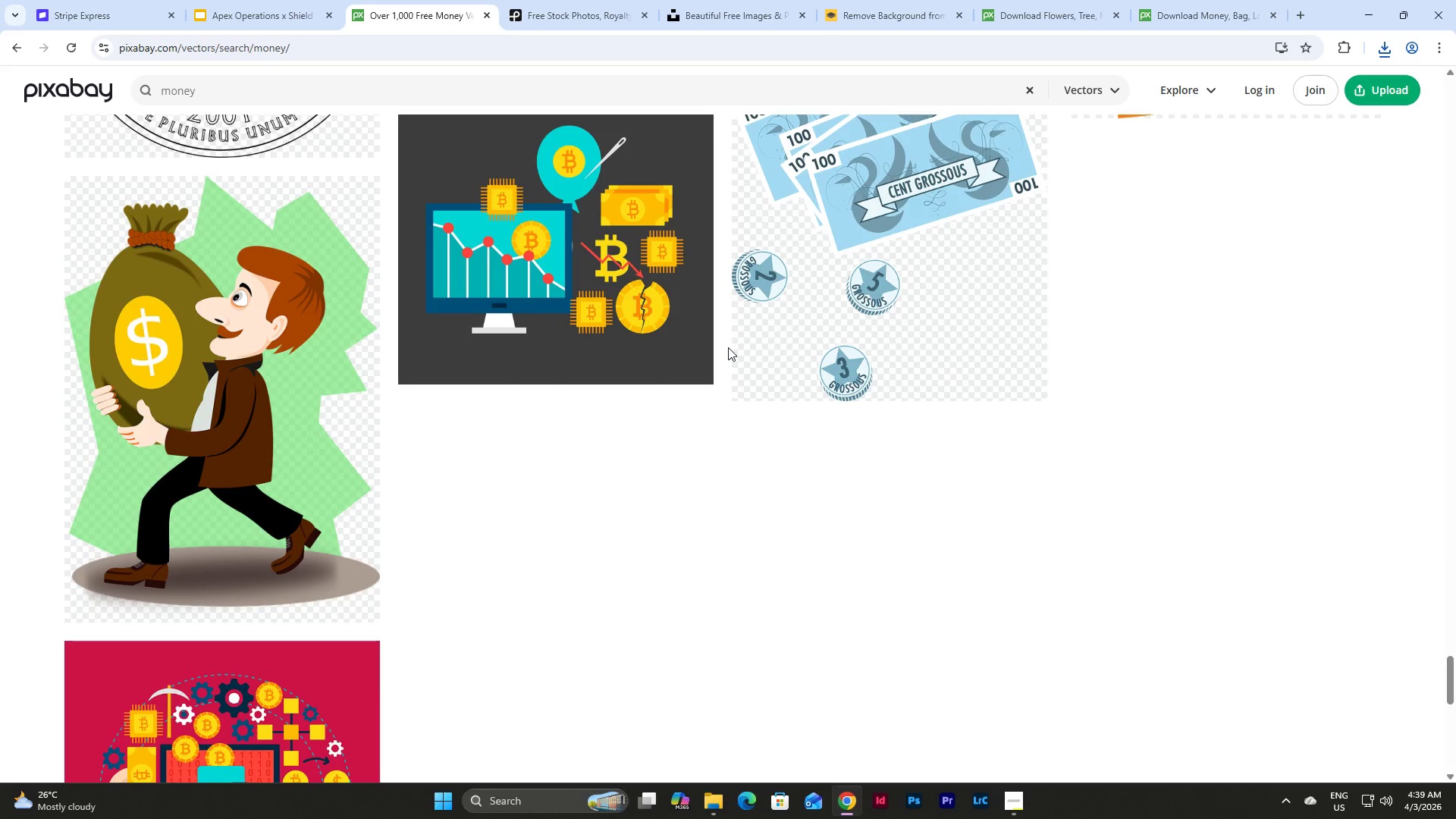 
scroll: coordinate [728, 347], scroll_direction: up, amount: 53.0
 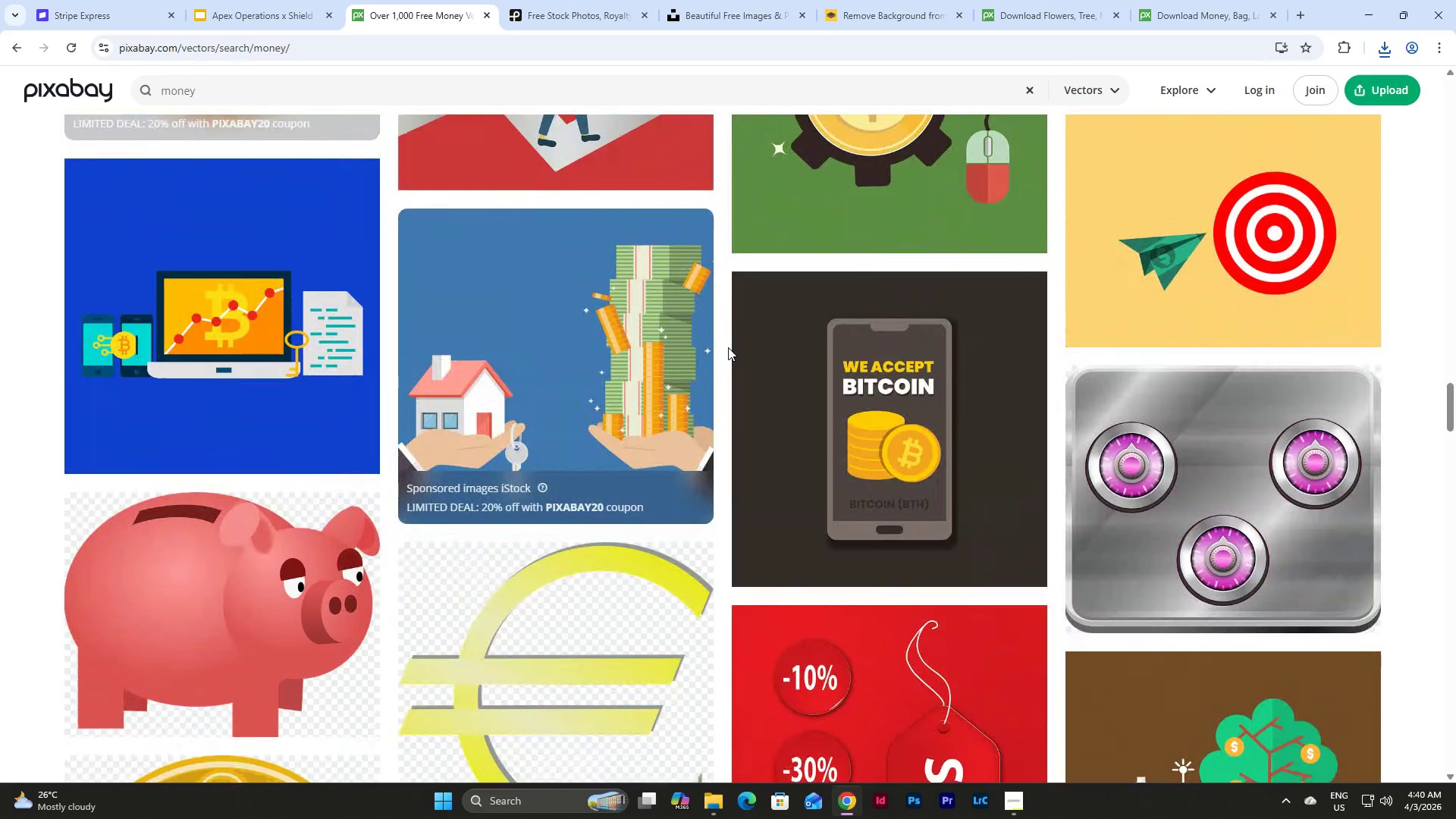 
scroll: coordinate [728, 347], scroll_direction: down, amount: 6.0
 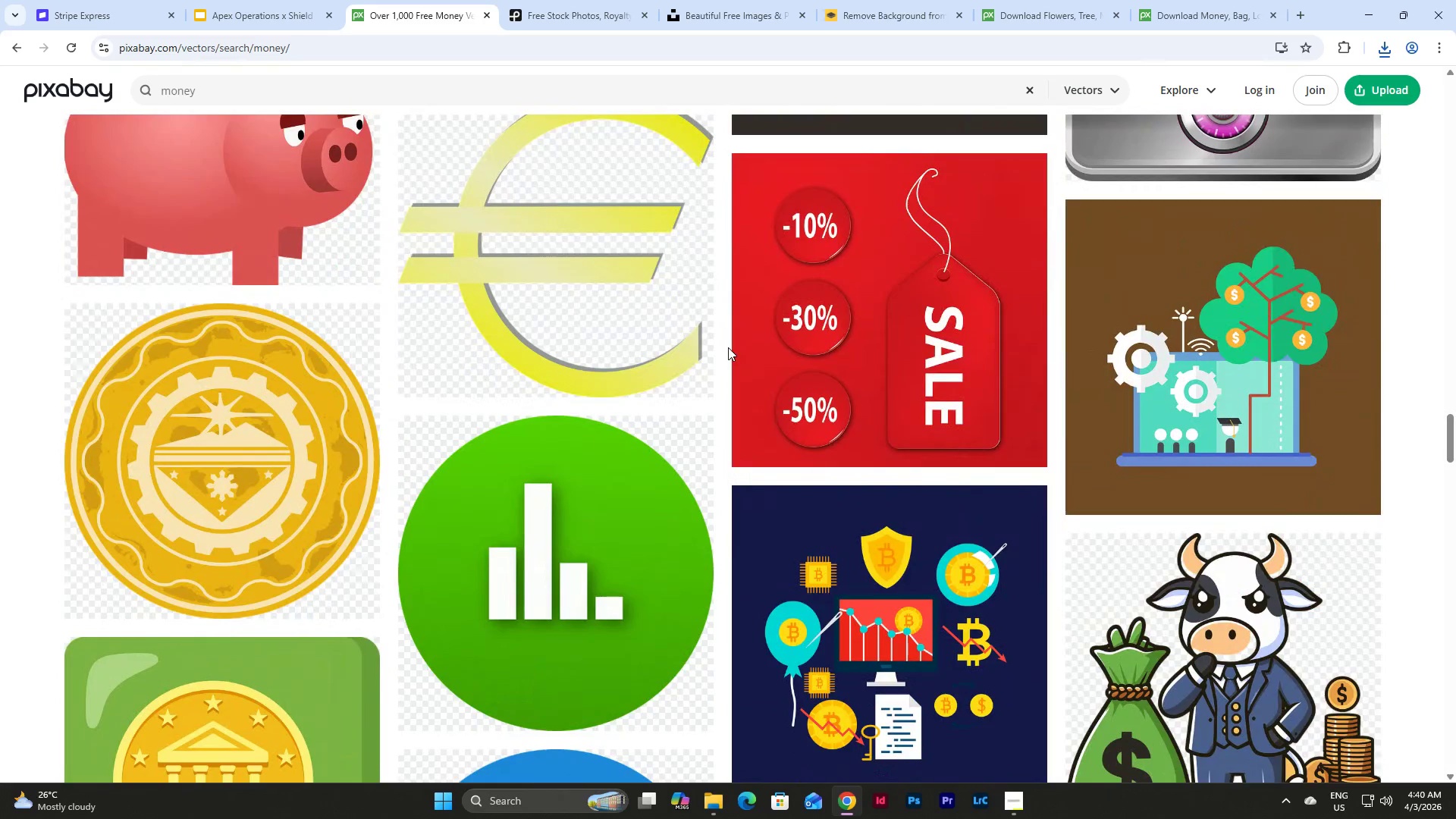 
scroll: coordinate [728, 347], scroll_direction: up, amount: 1.0
 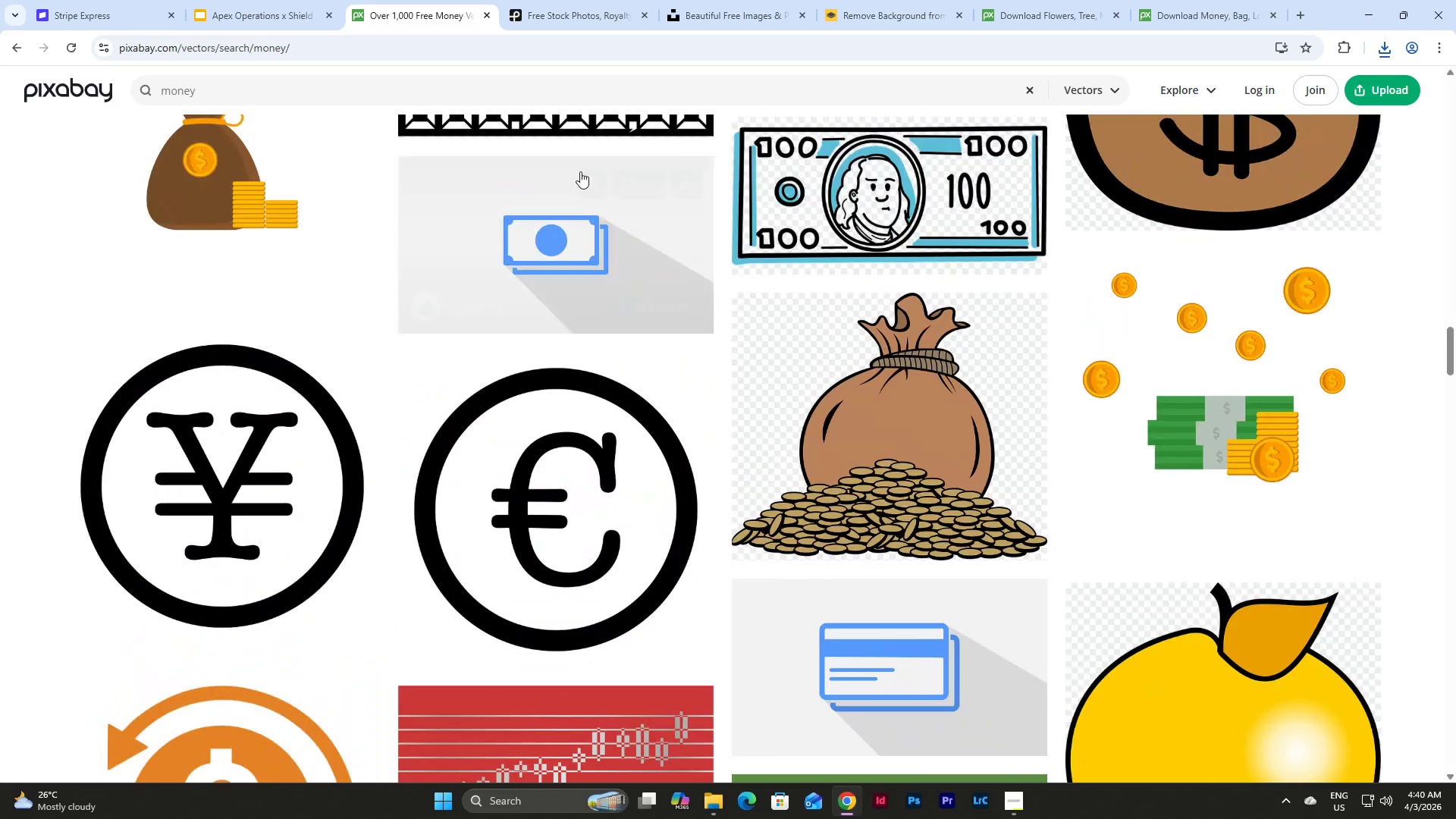 
mouse_move([233, 16])